 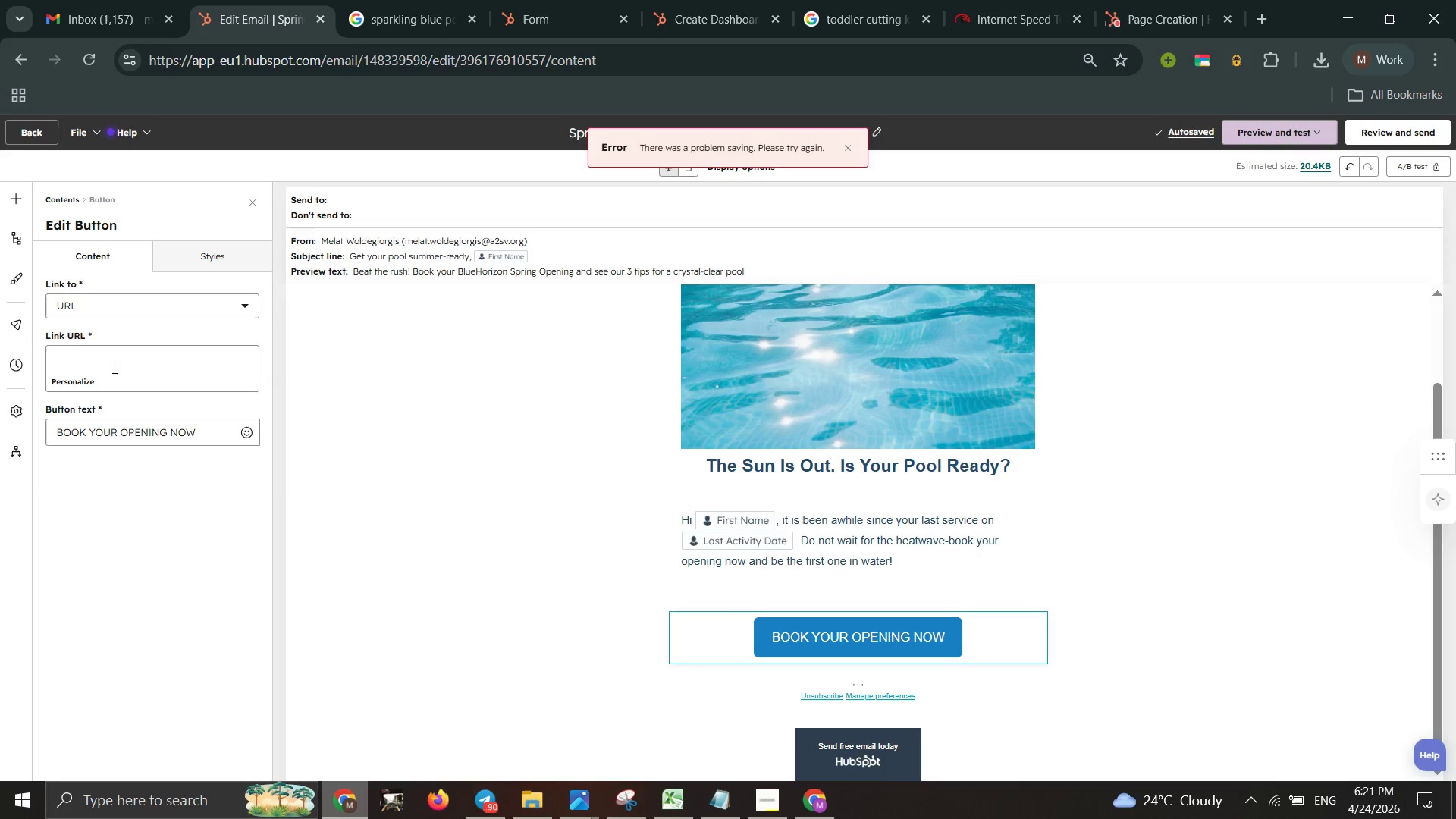 
type(HTTPS://)
 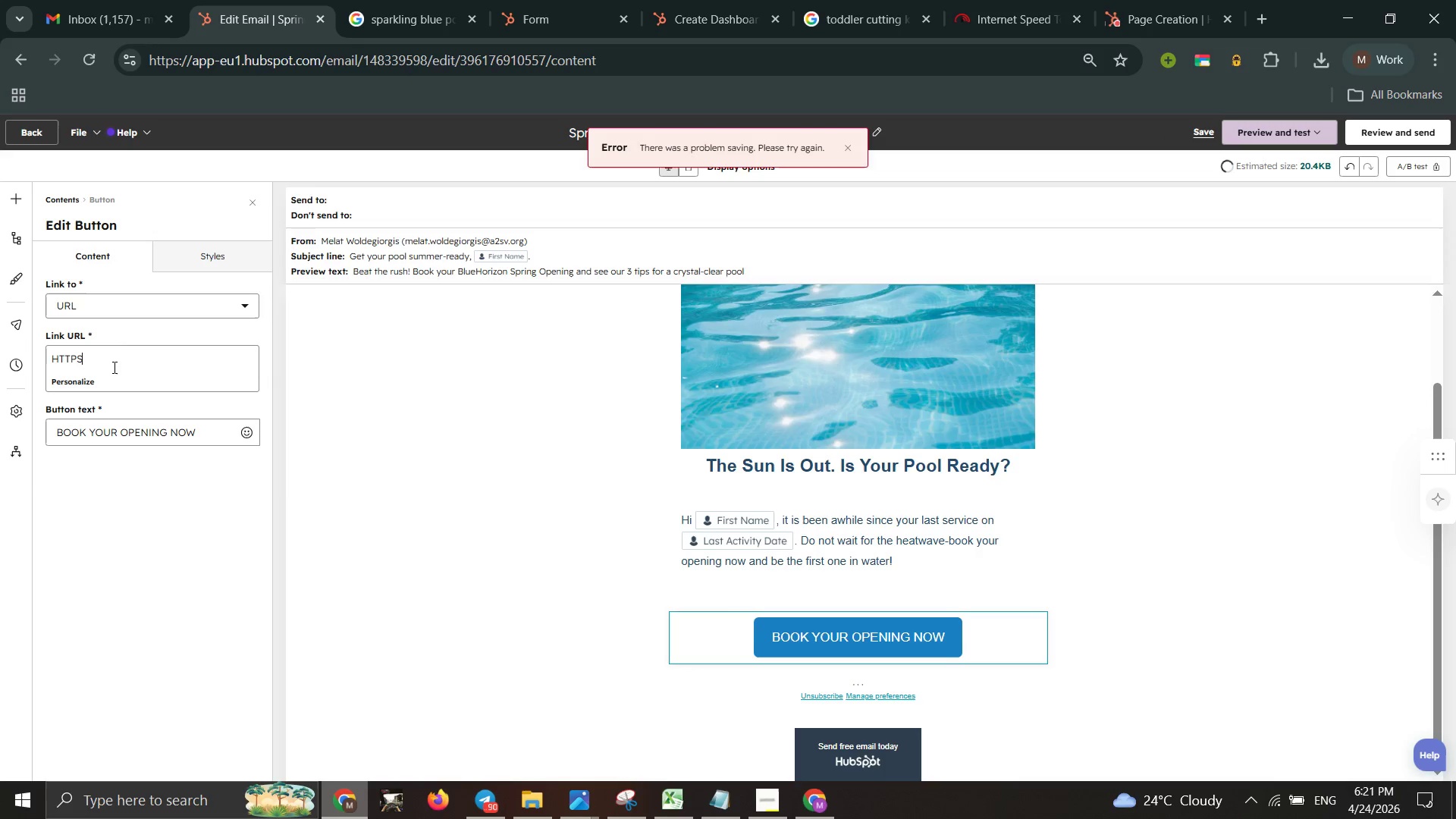 
key(ArrowLeft)
 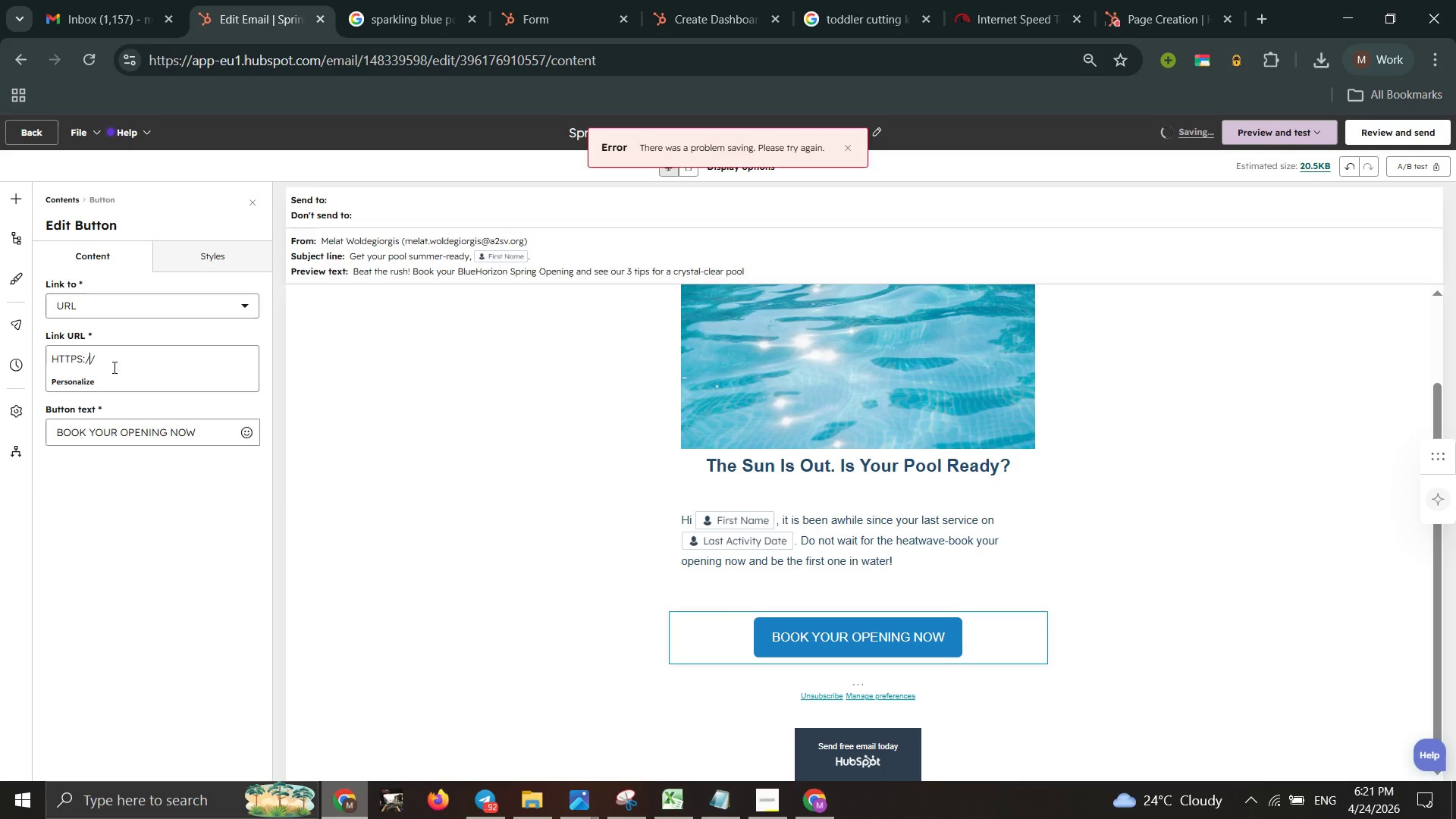 
key(ArrowLeft)
 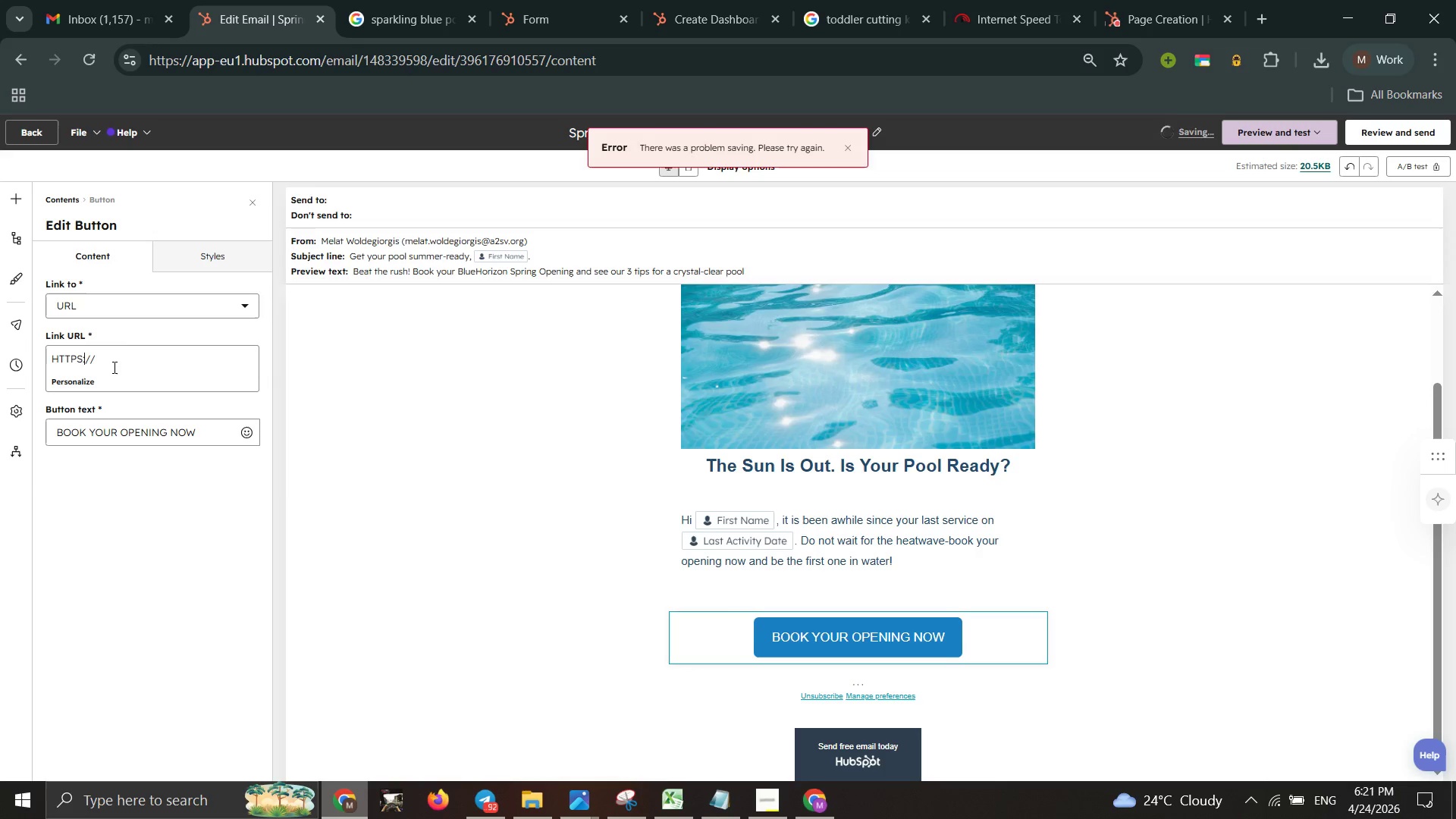 
key(ArrowLeft)
 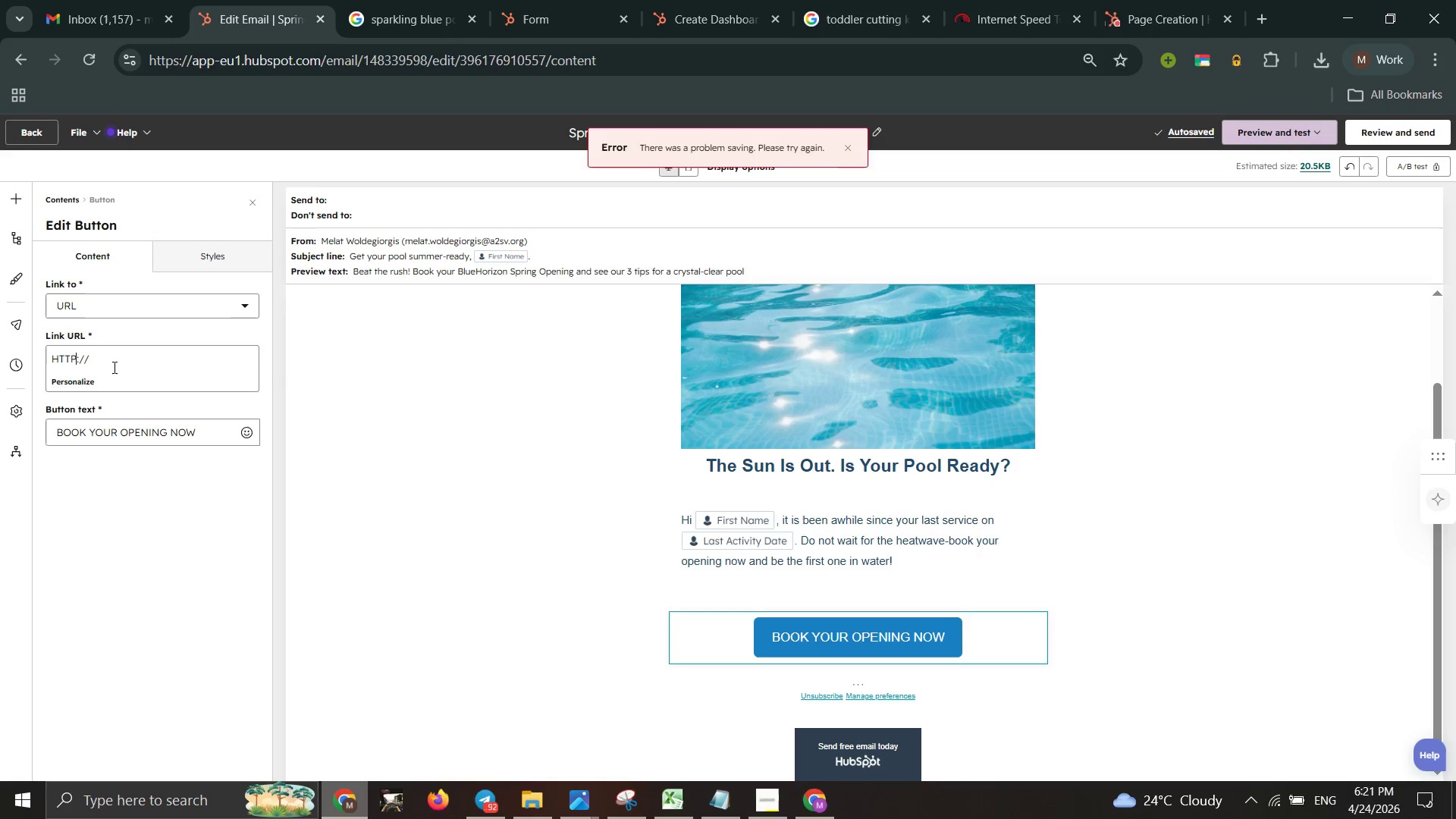 
hold_key(key=Backspace, duration=1.05)
 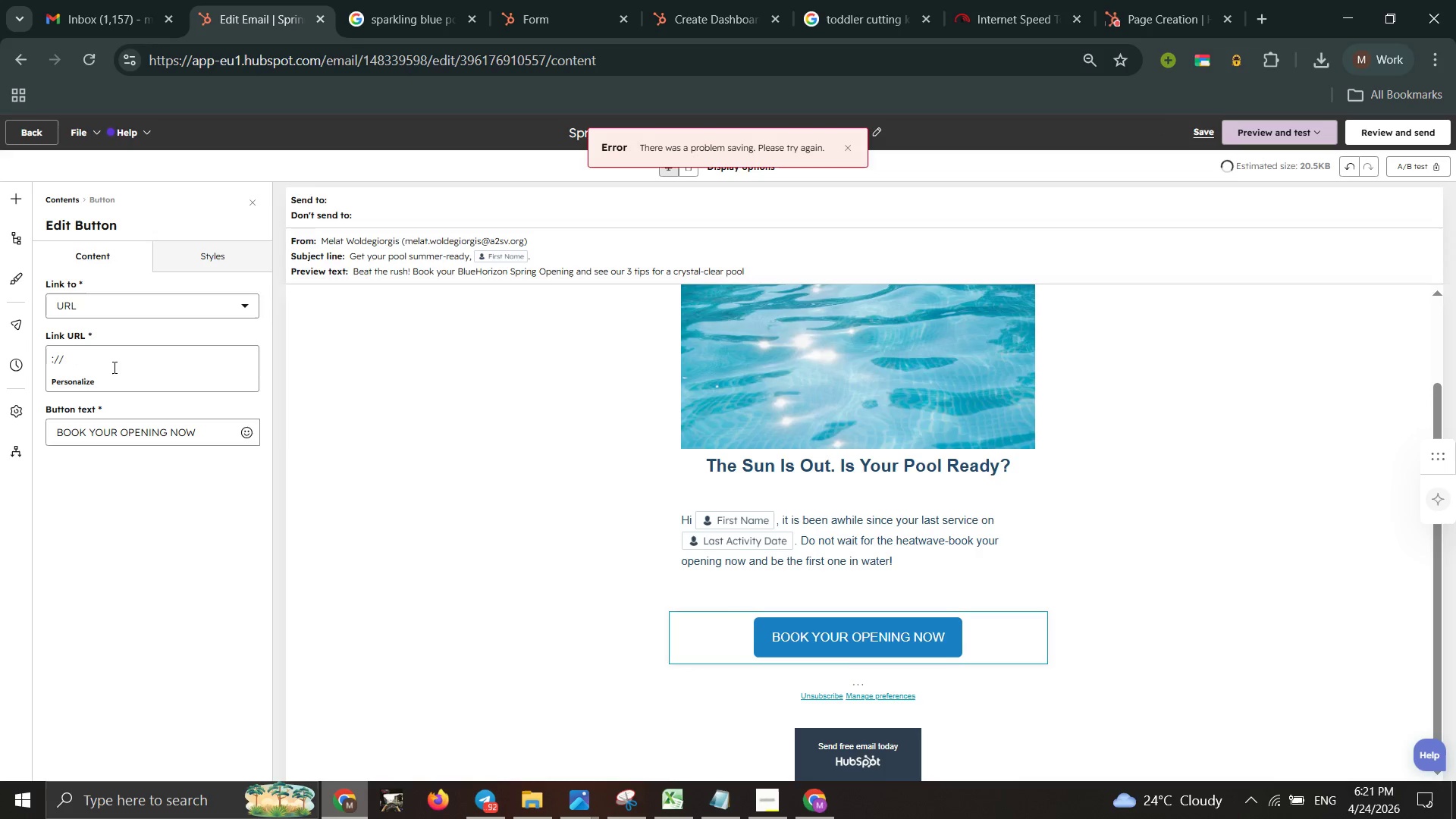 
type(https)
 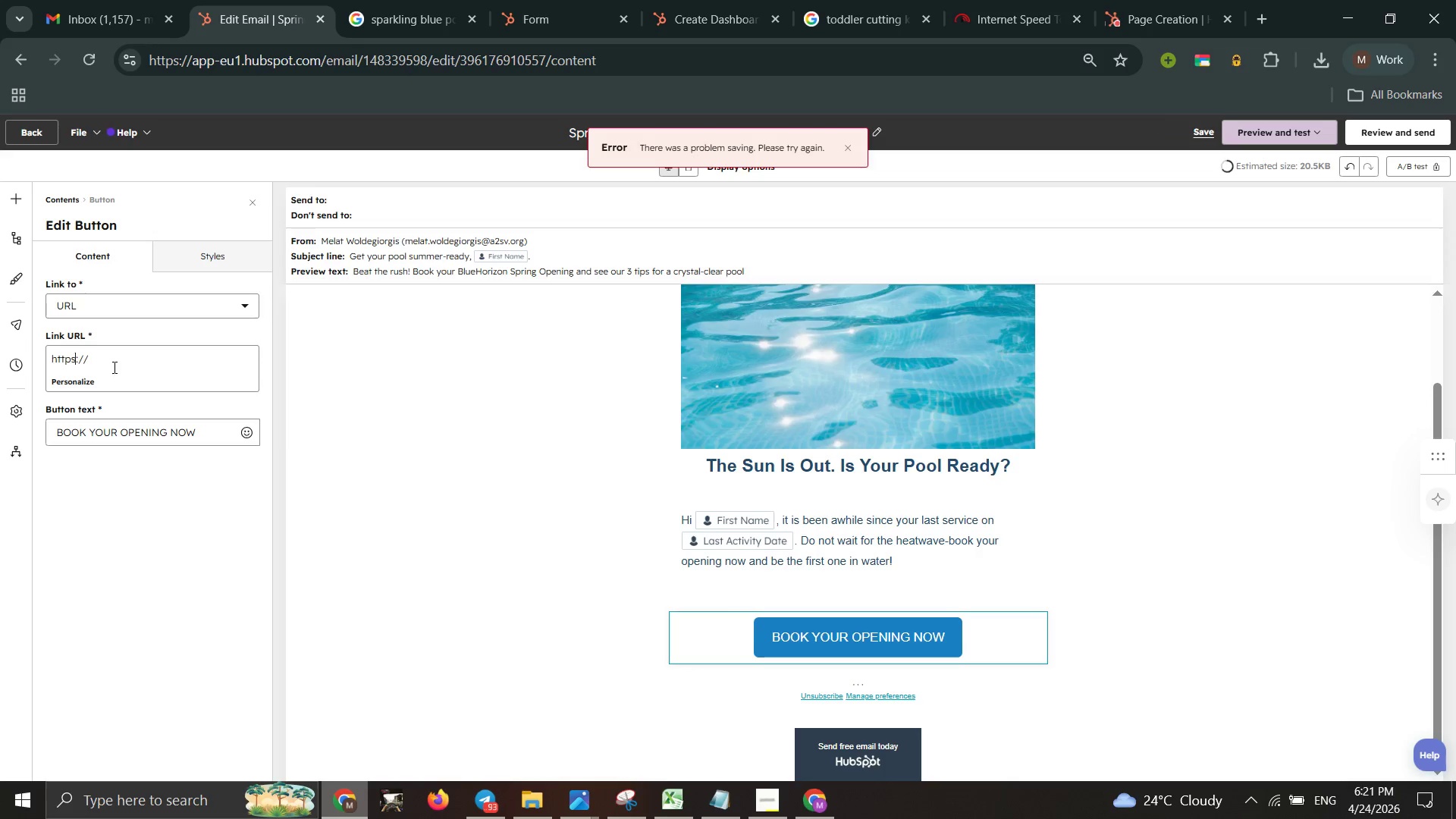 
key(ArrowRight)
 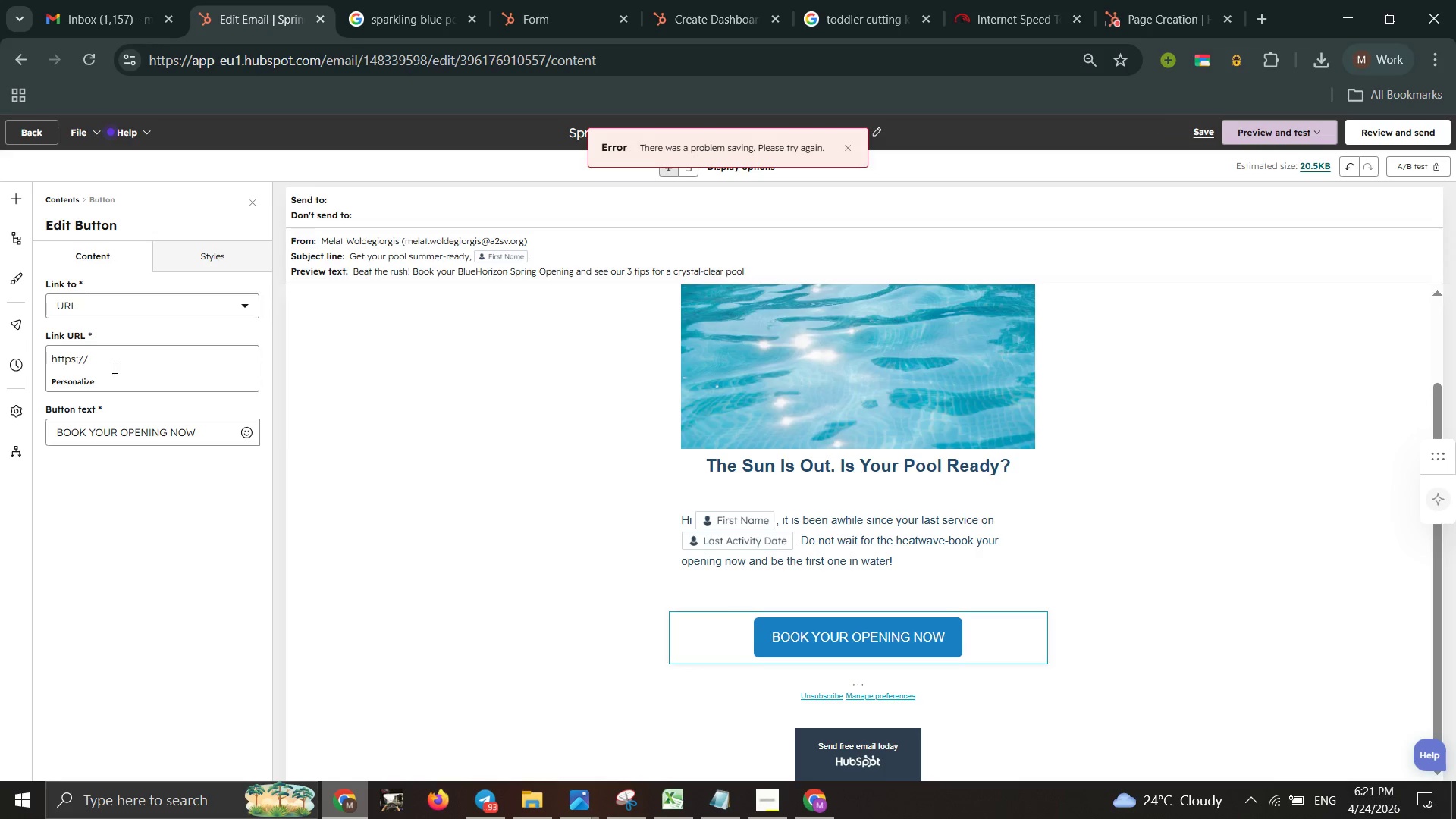 
key(ArrowRight)
 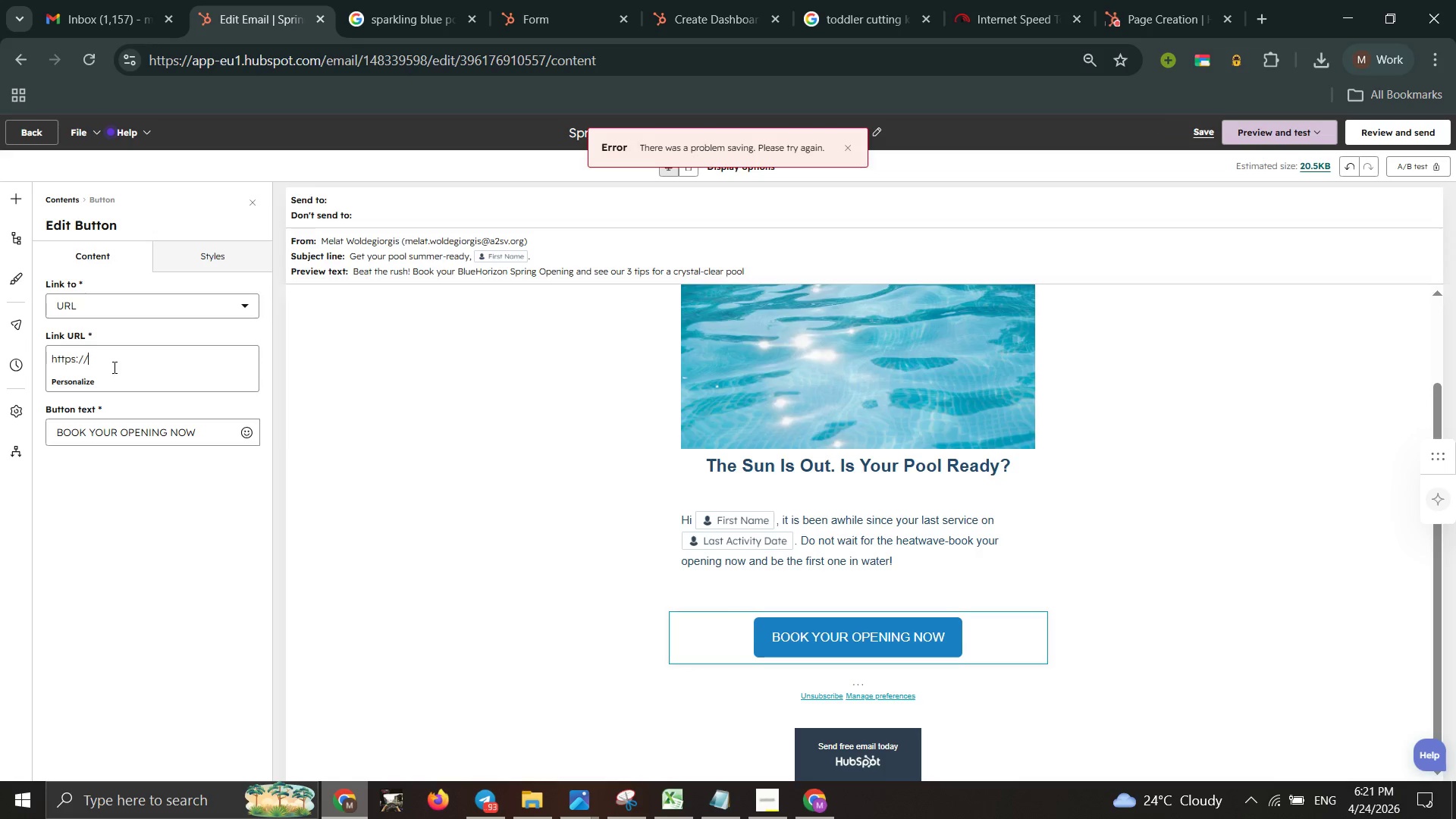 
key(ArrowRight)
 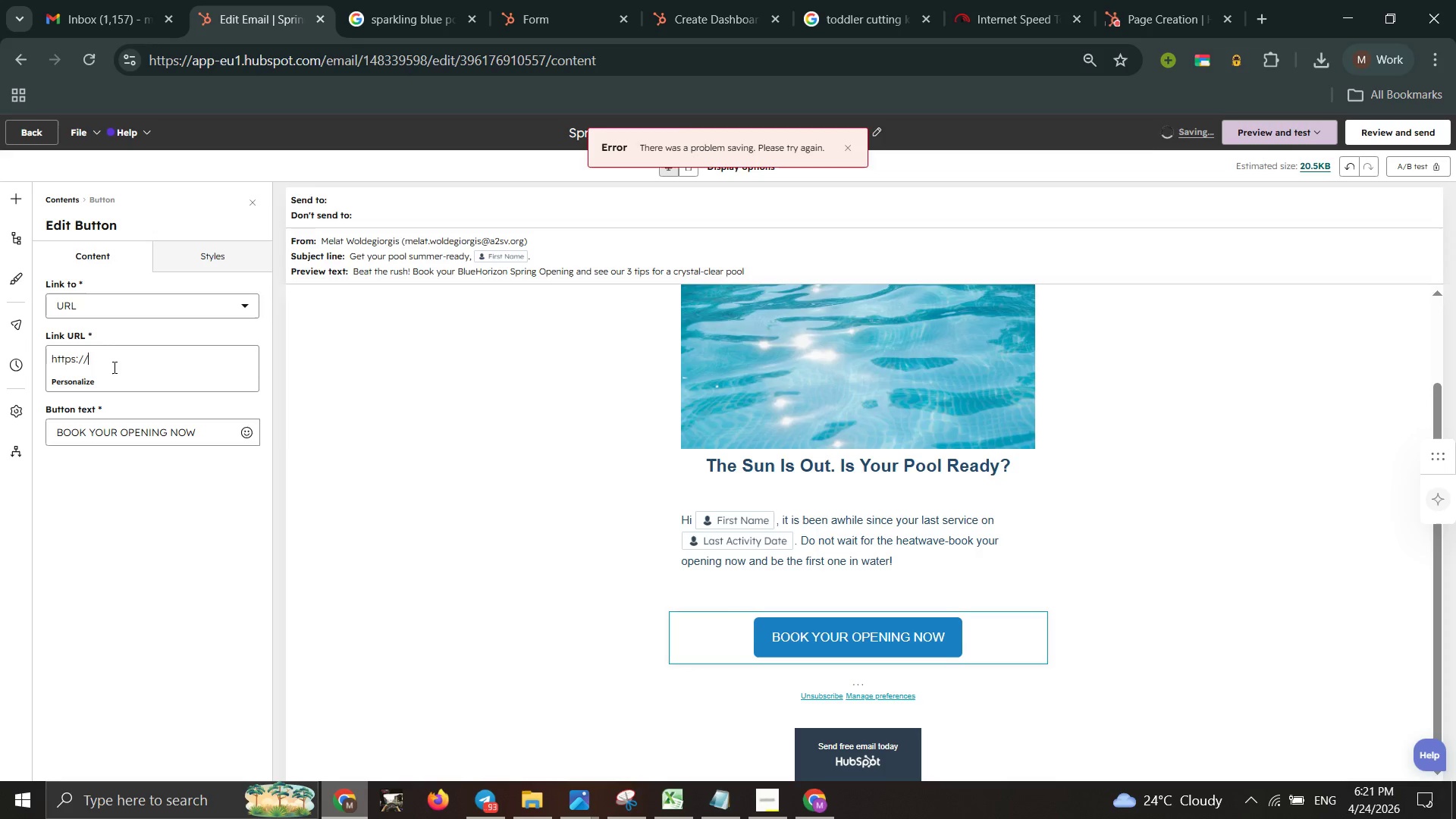 
wait(6.22)
 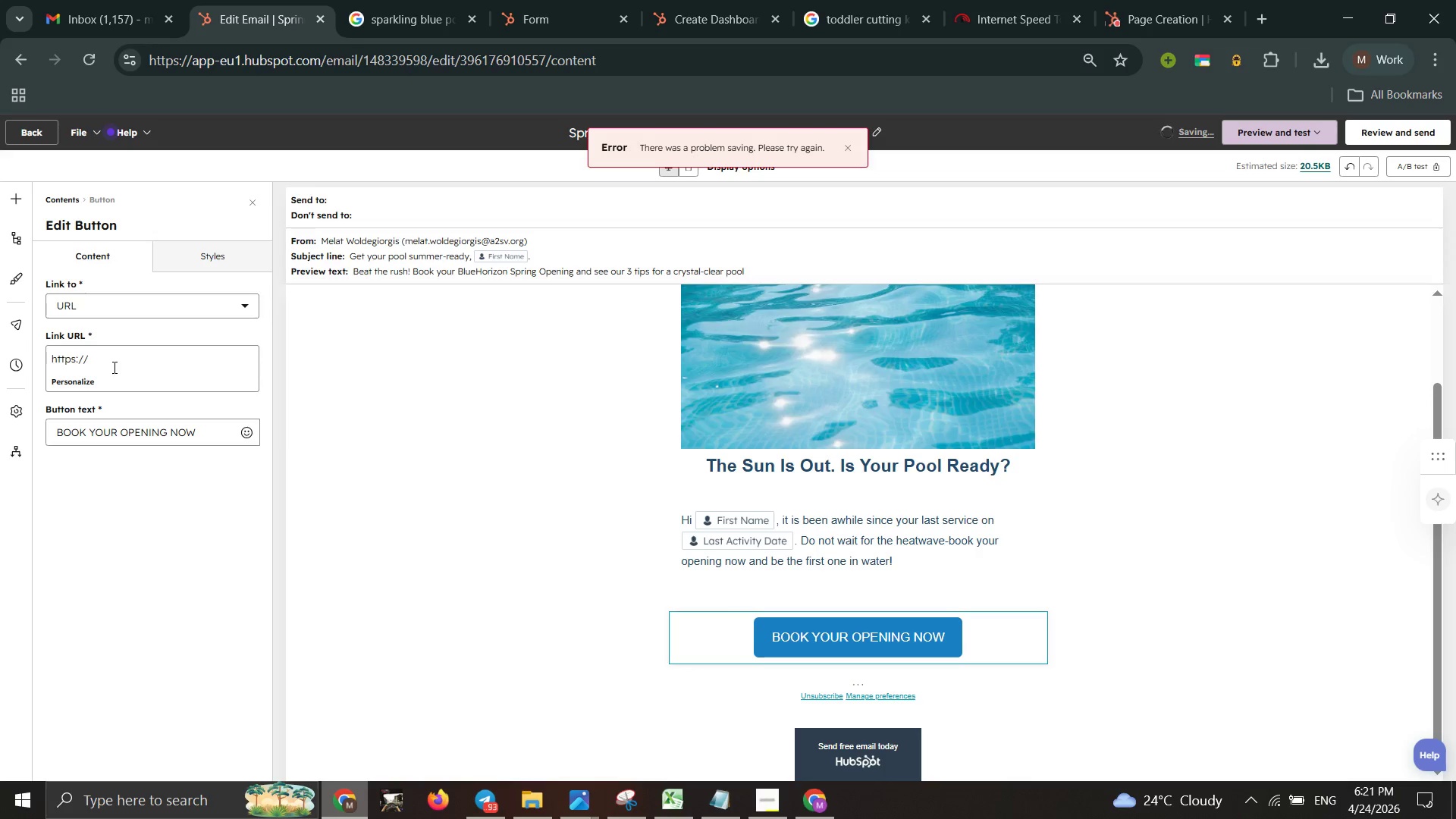 
type(bluehorizon)
 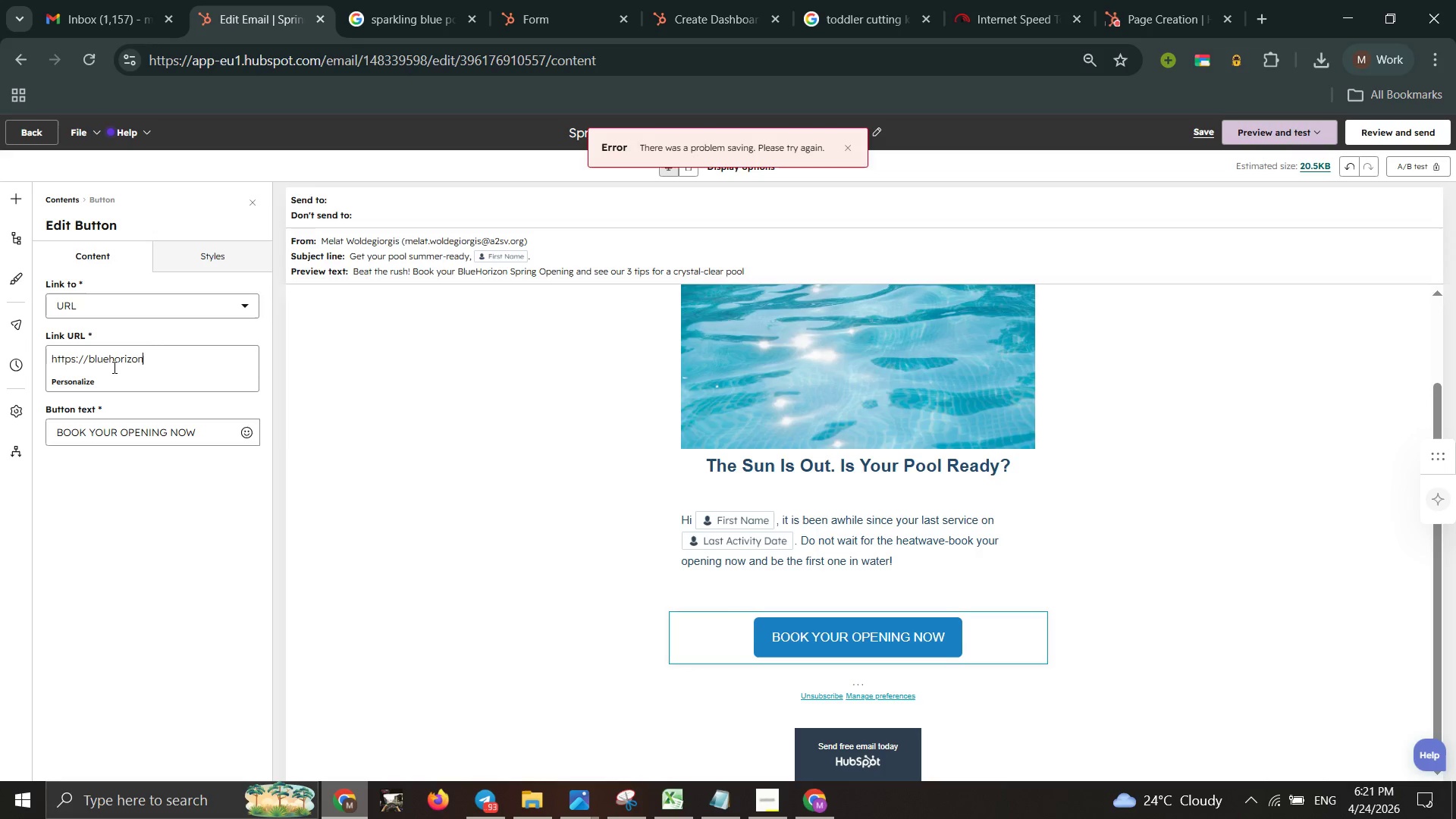 
type(pools.com/booking)
 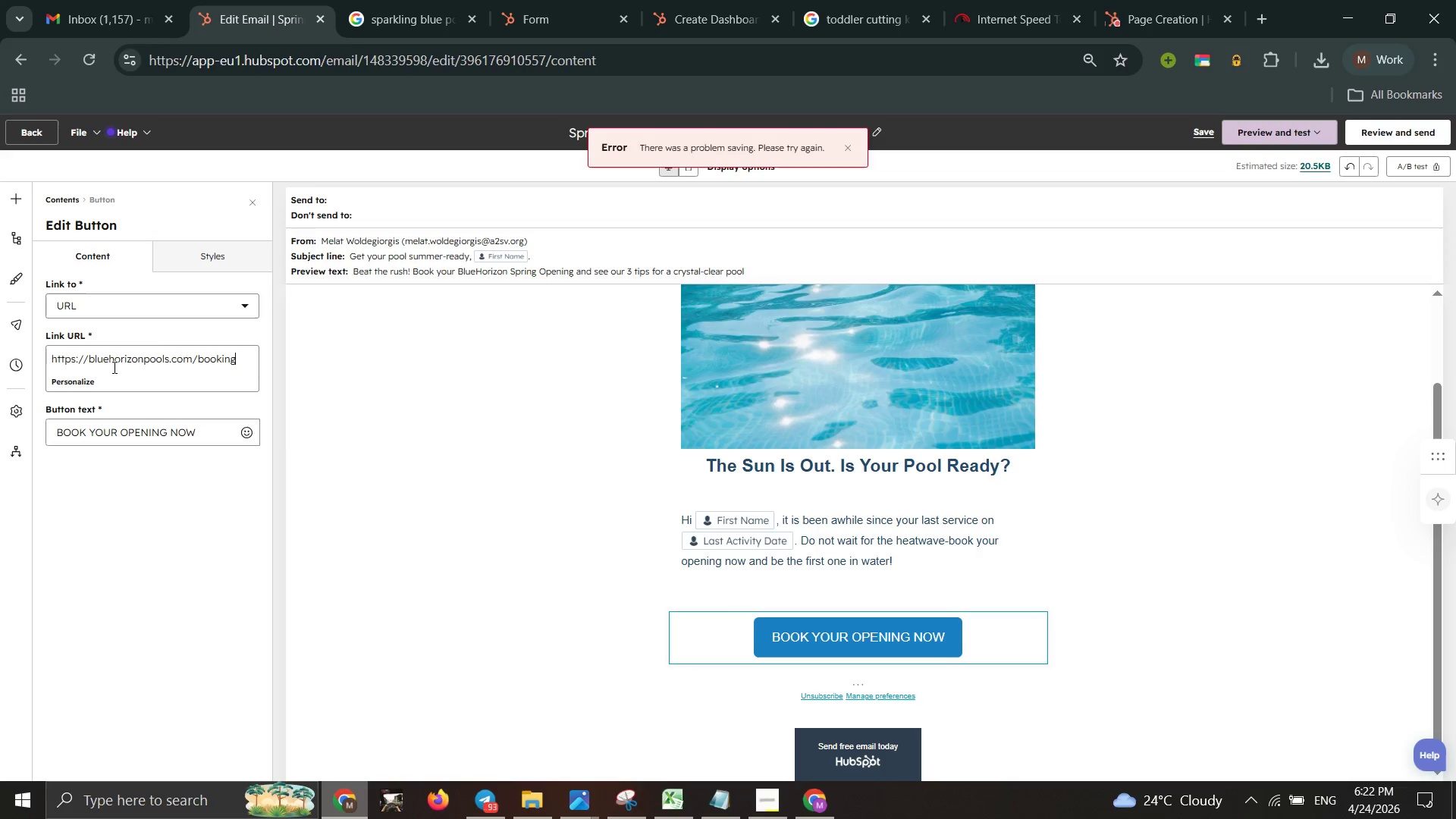 
wait(9.11)
 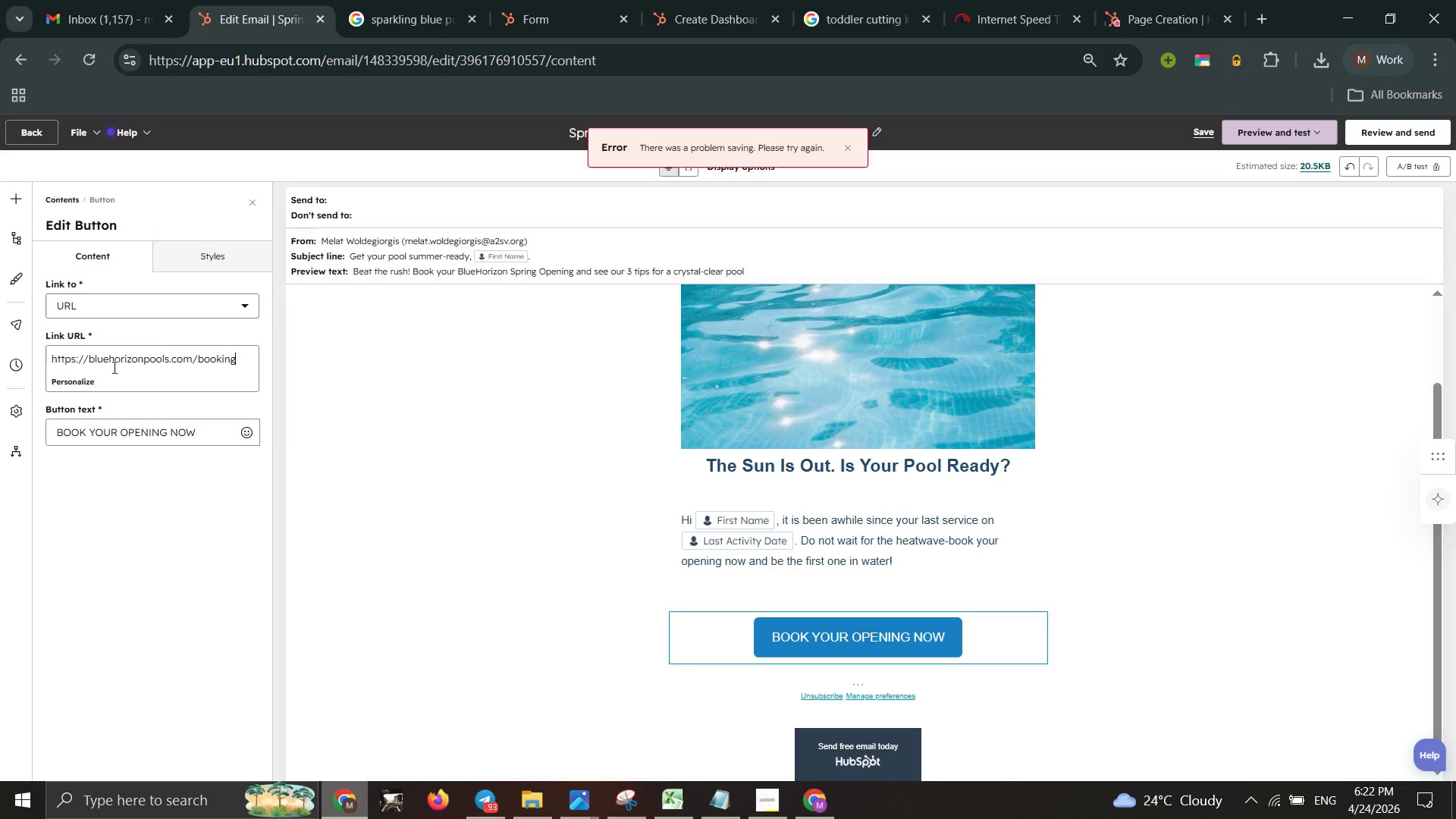 
left_click([432, 219])
 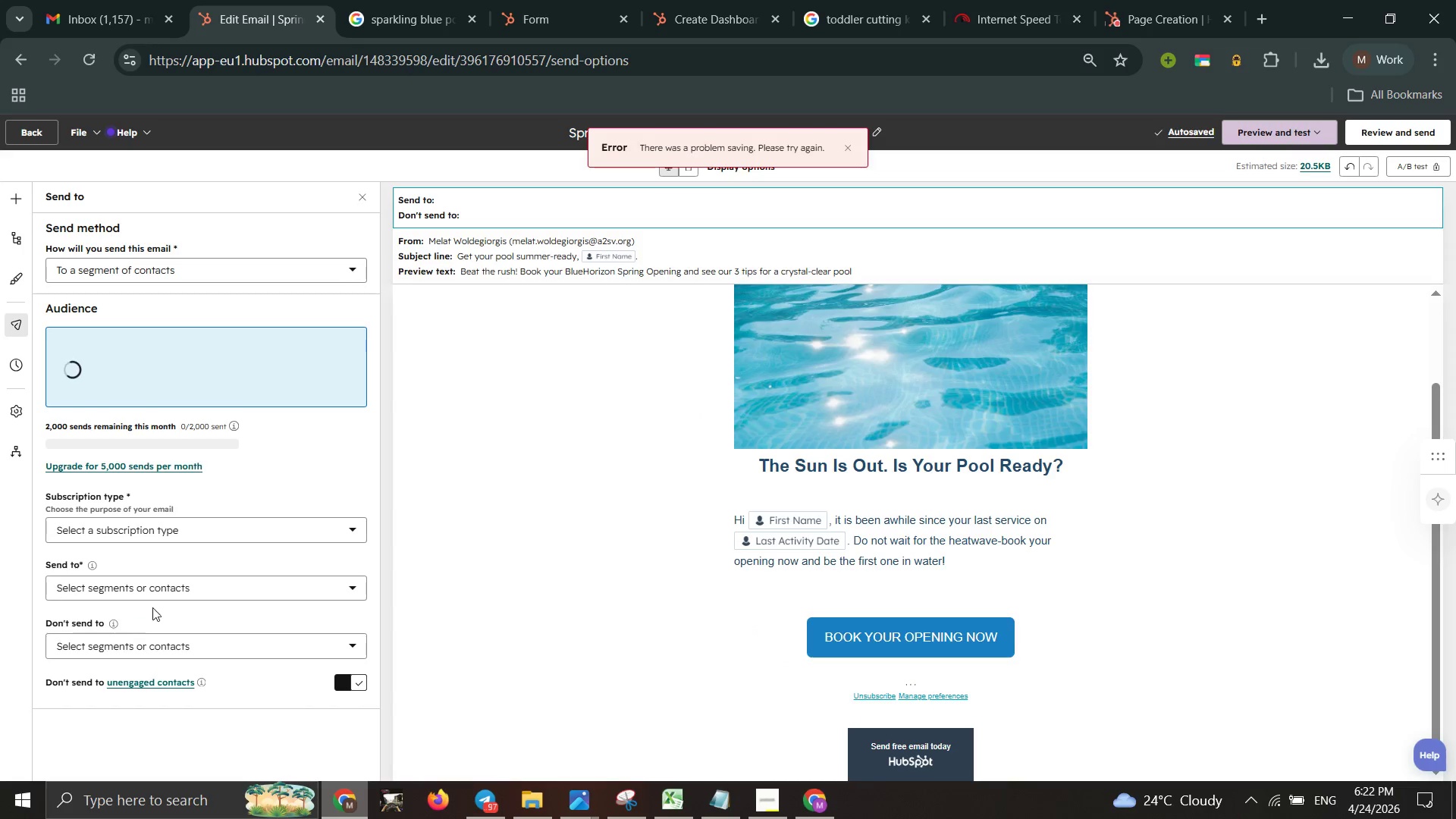 
left_click([204, 524])
 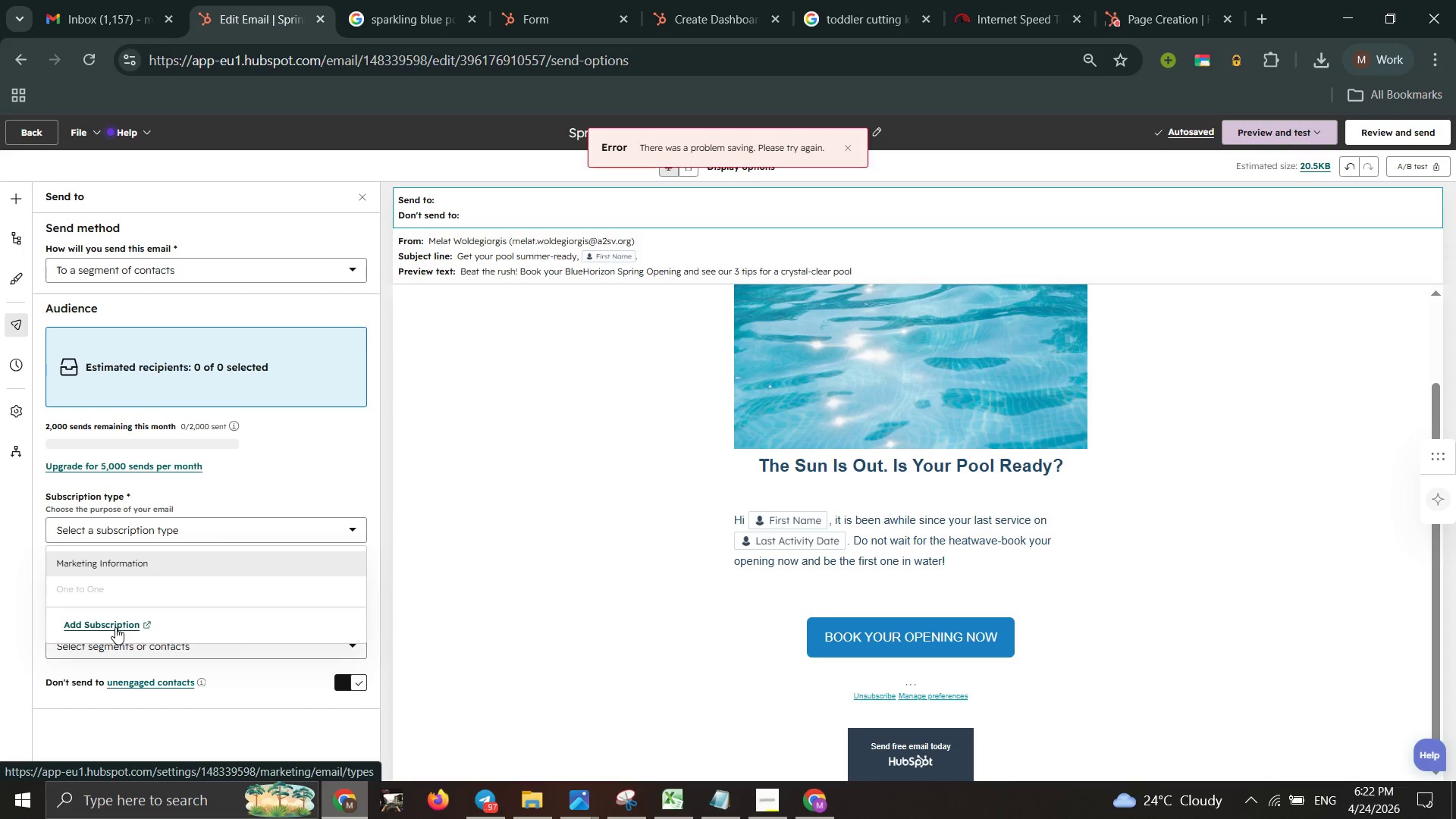 
double_click([115, 627])
 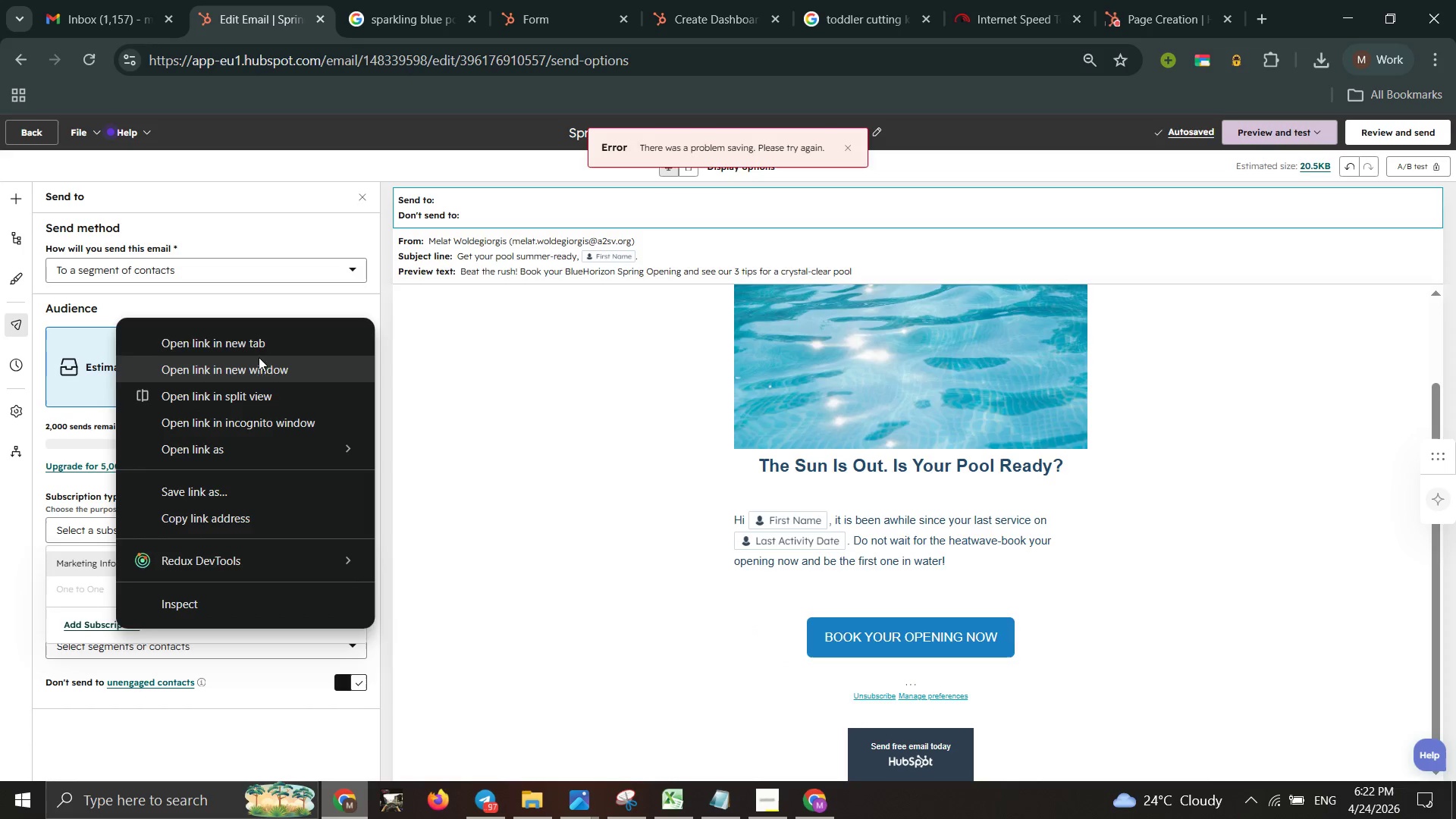 
double_click([270, 348])
 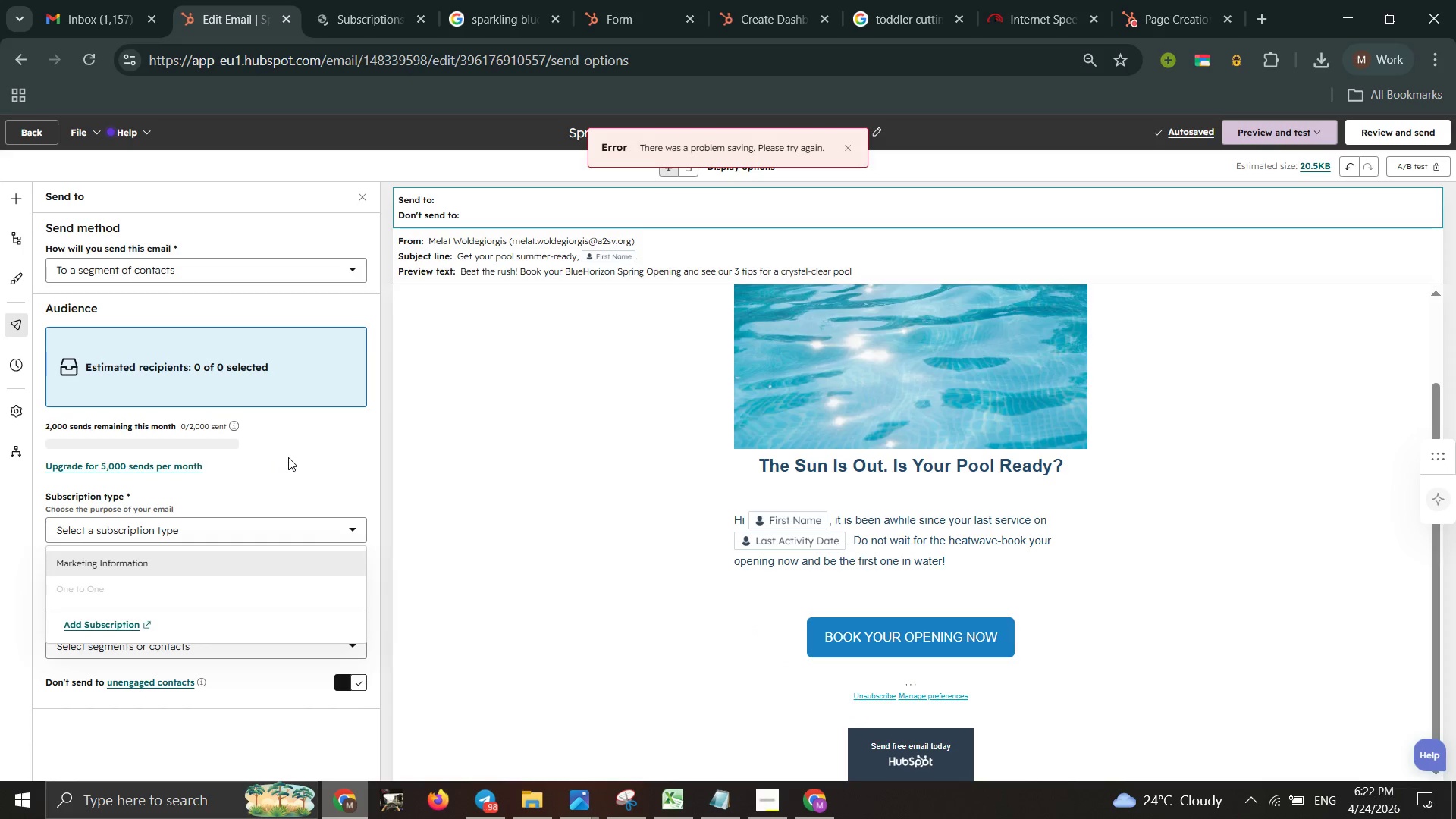 
double_click([288, 457])
 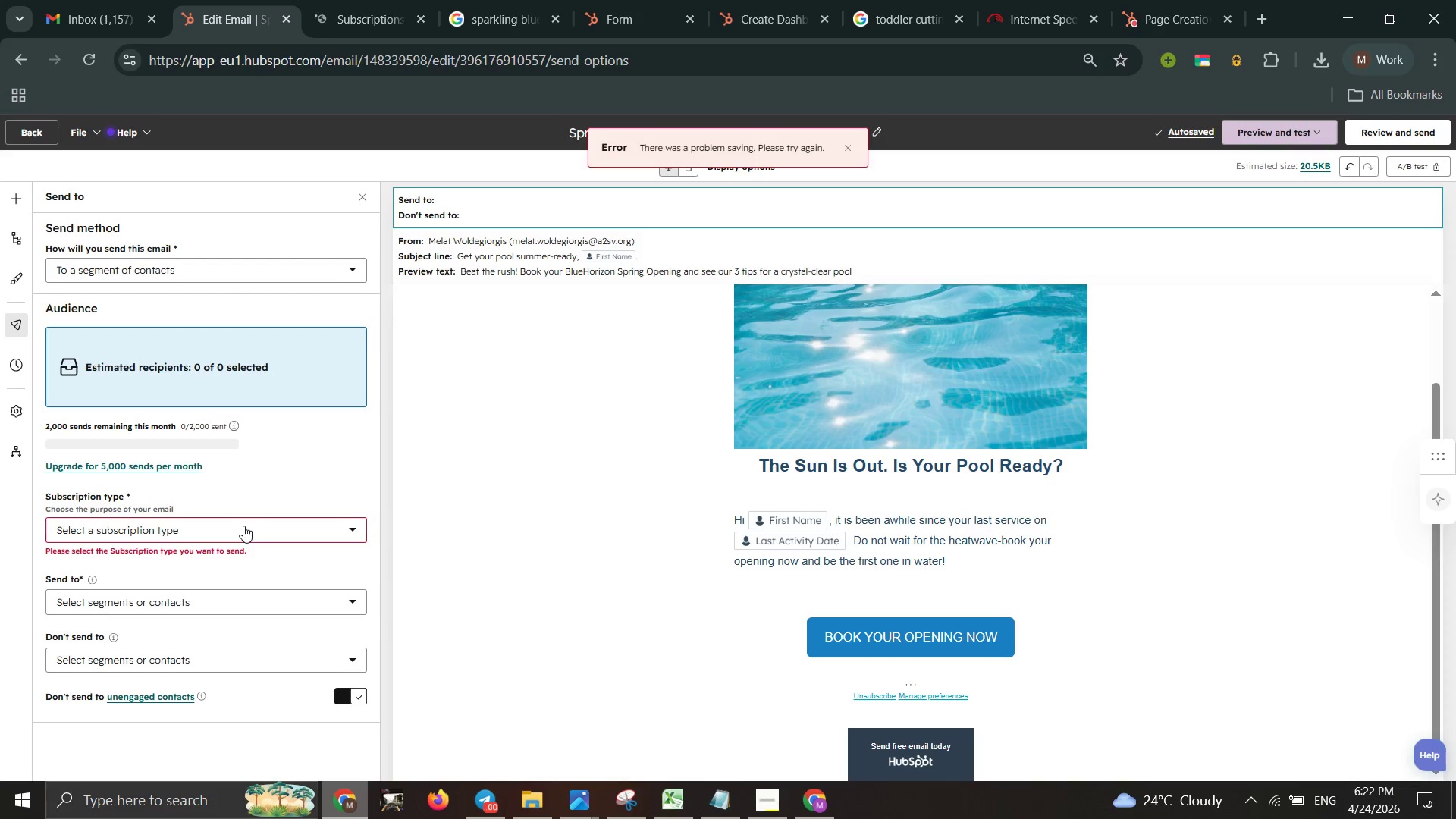 
left_click([243, 527])
 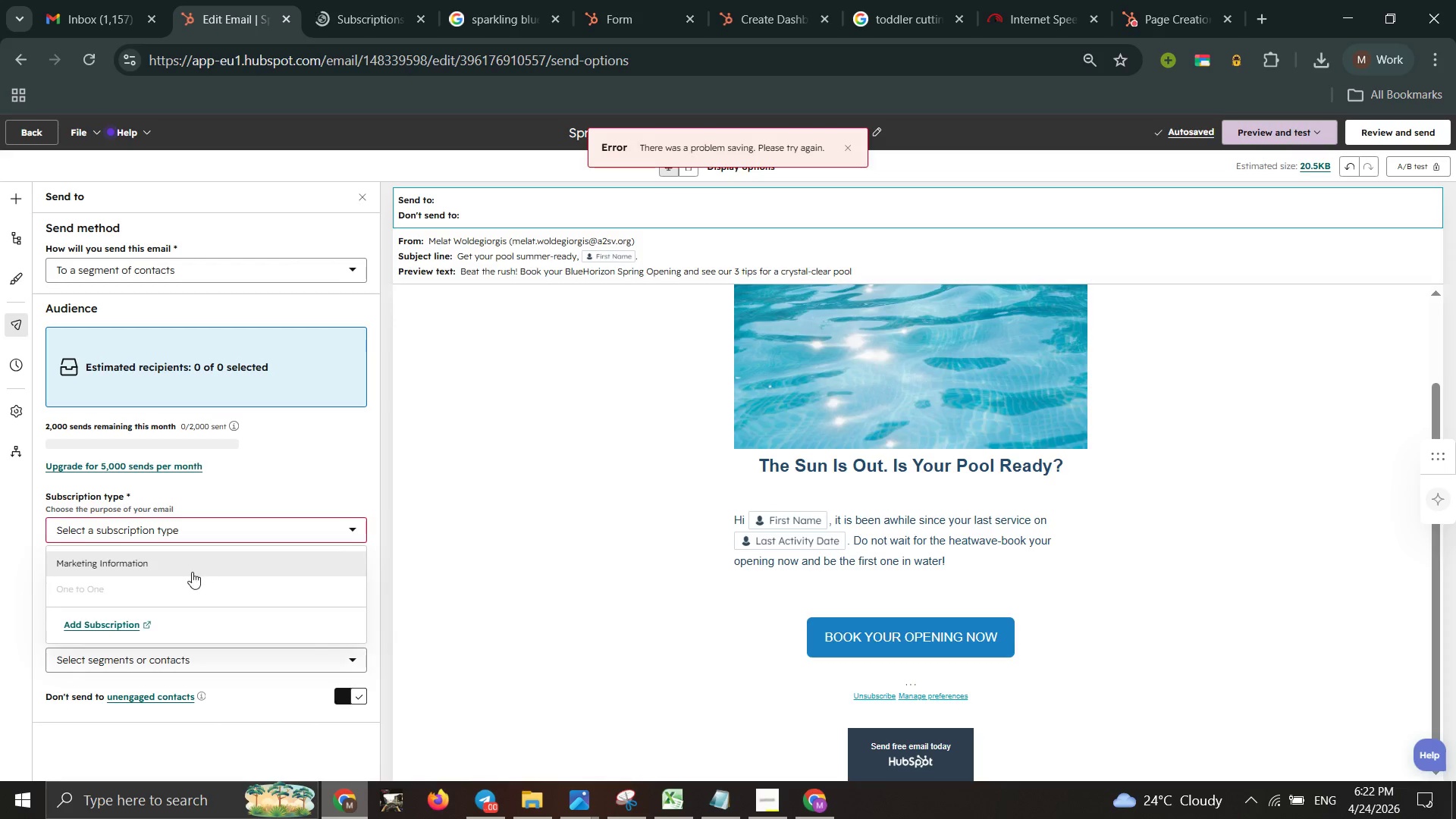 
left_click([190, 573])
 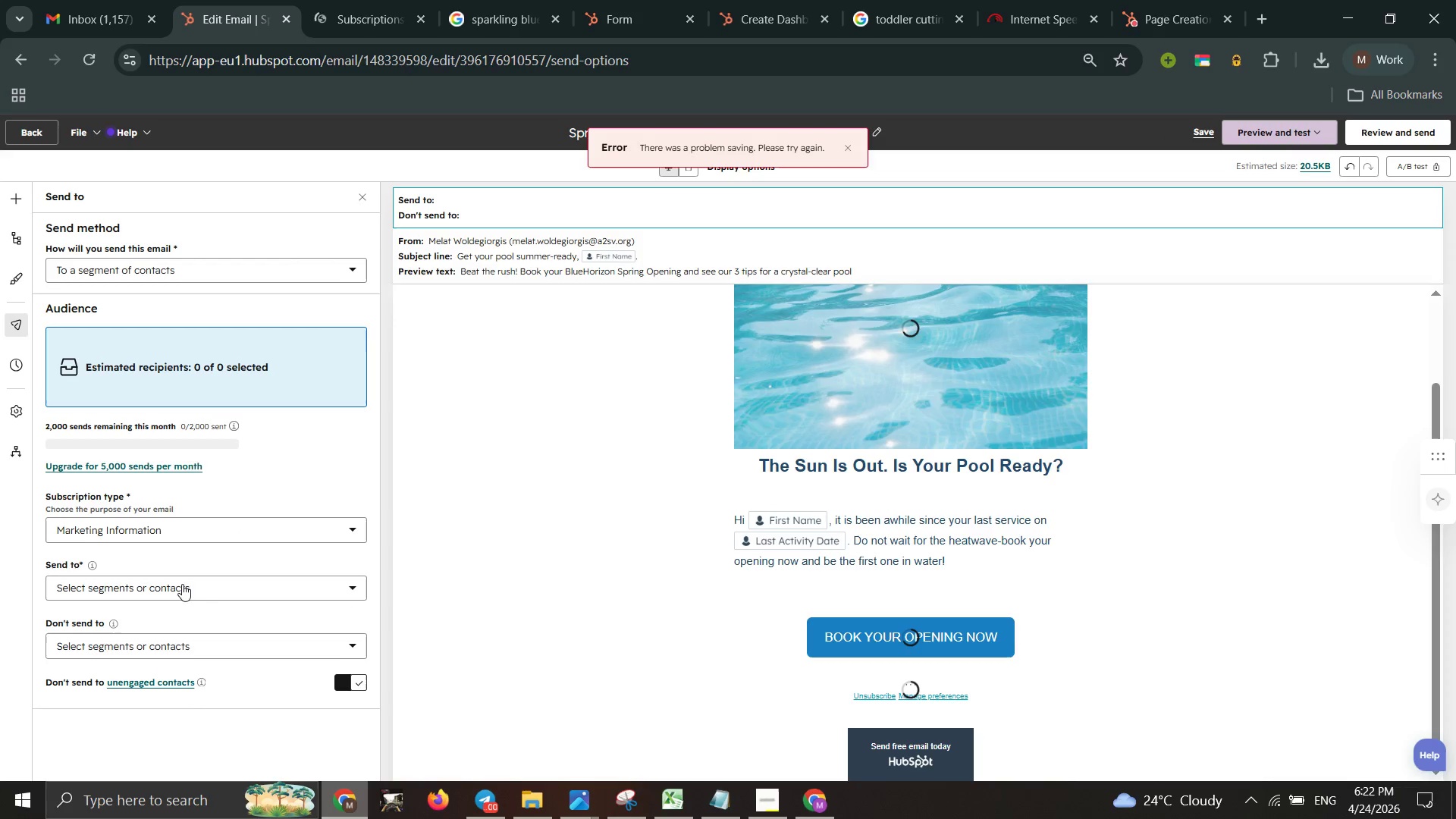 
left_click([182, 585])
 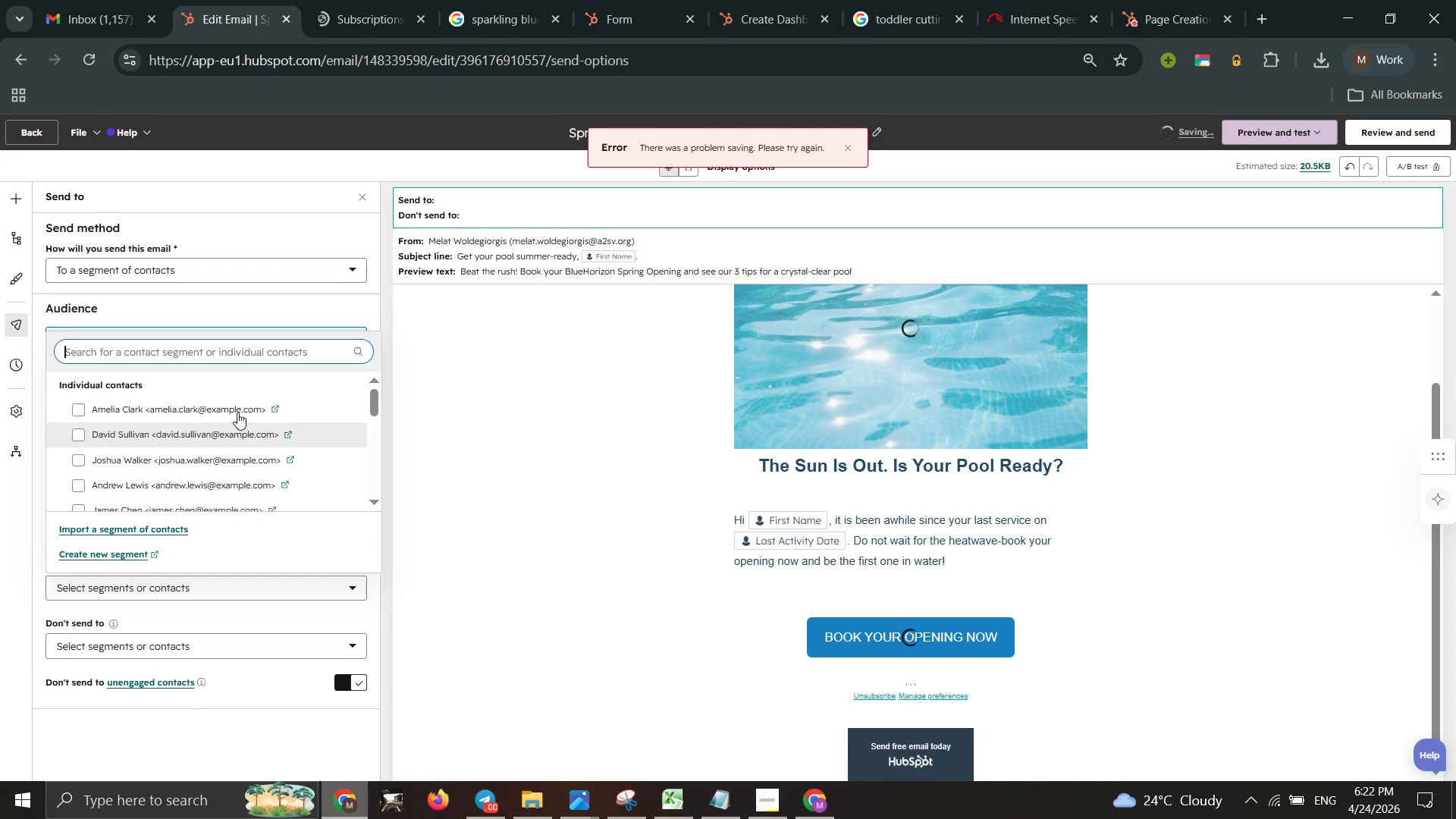 
left_click([238, 409])
 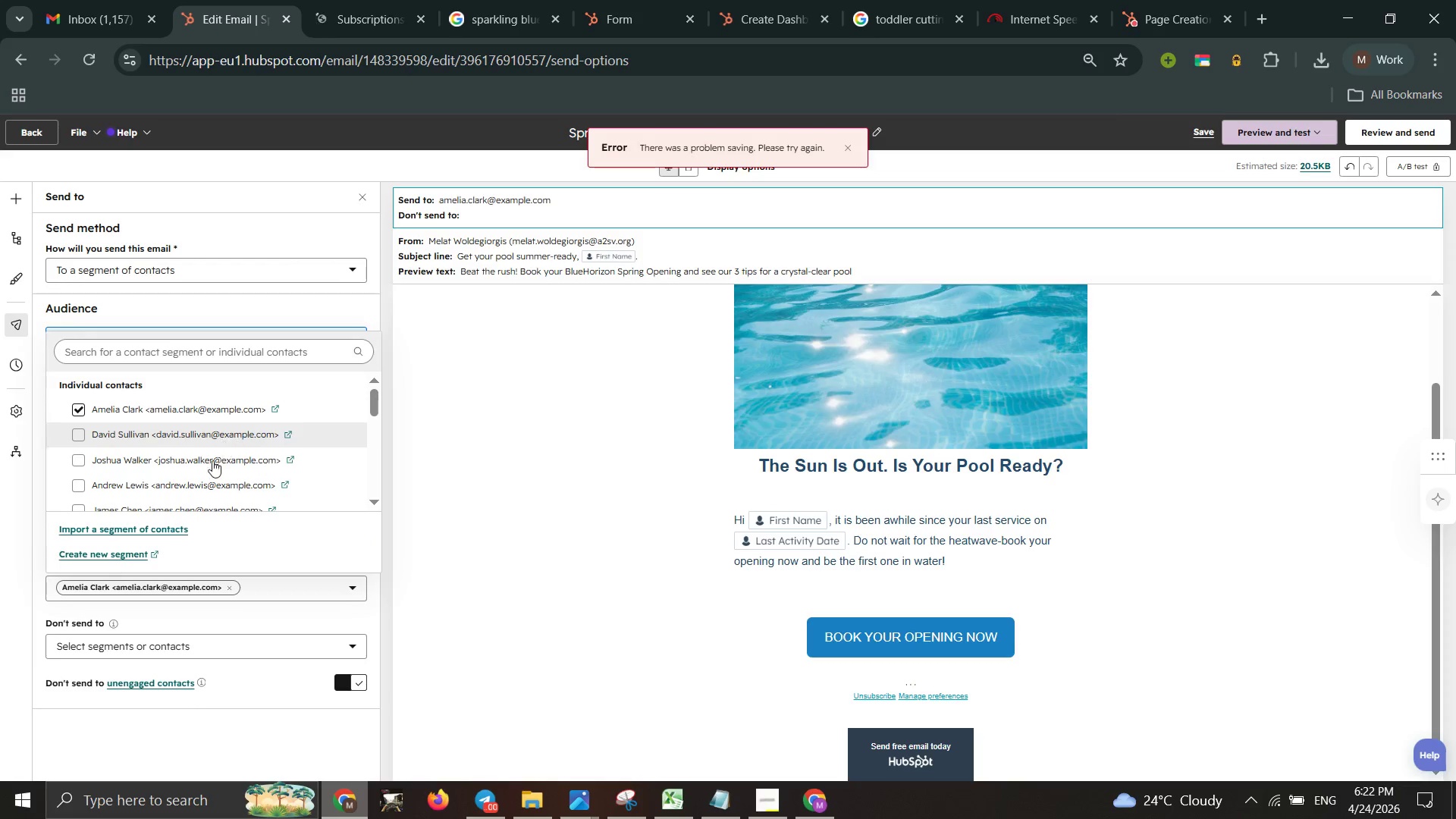 
left_click([209, 463])
 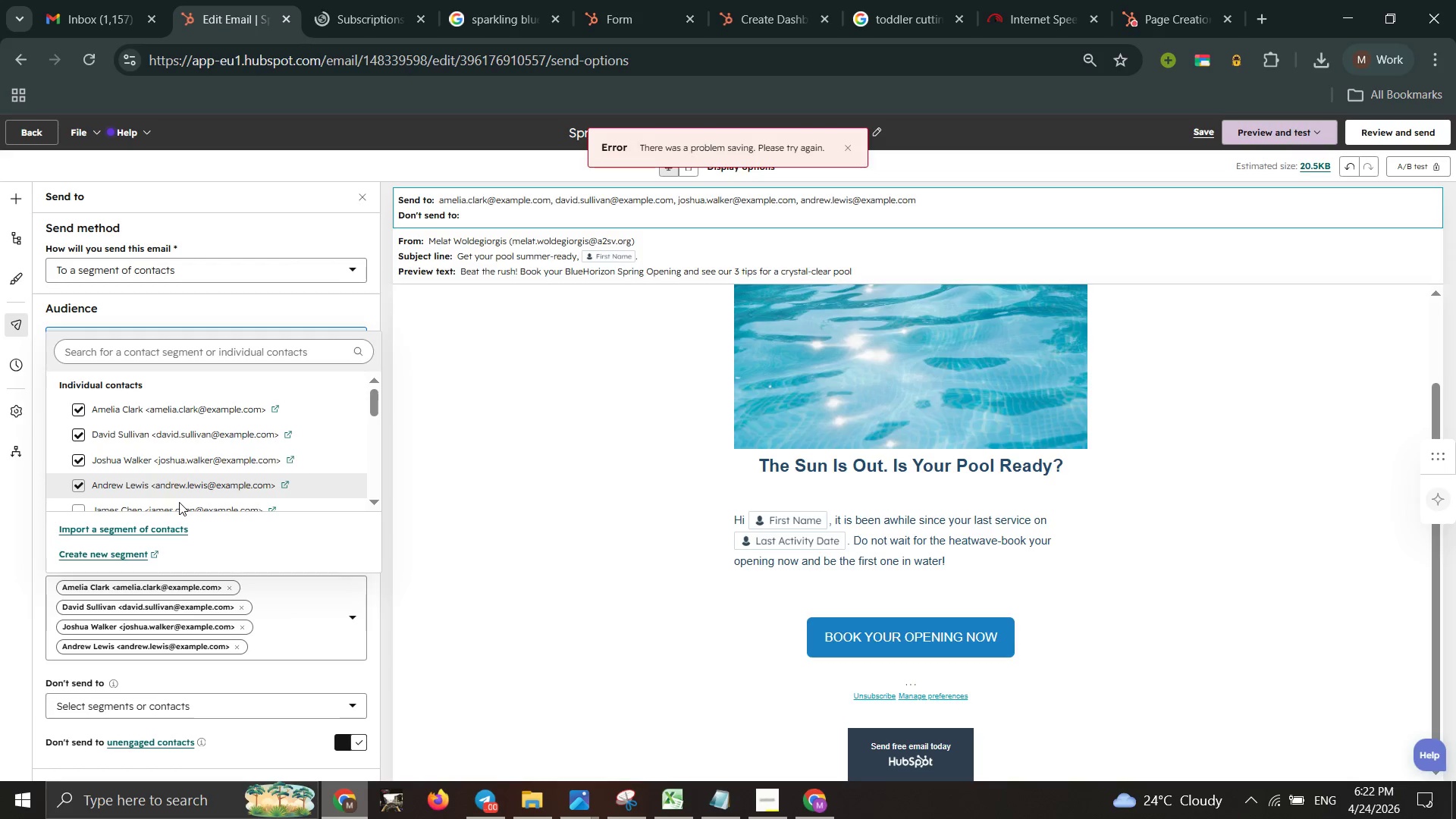 
left_click([177, 505])
 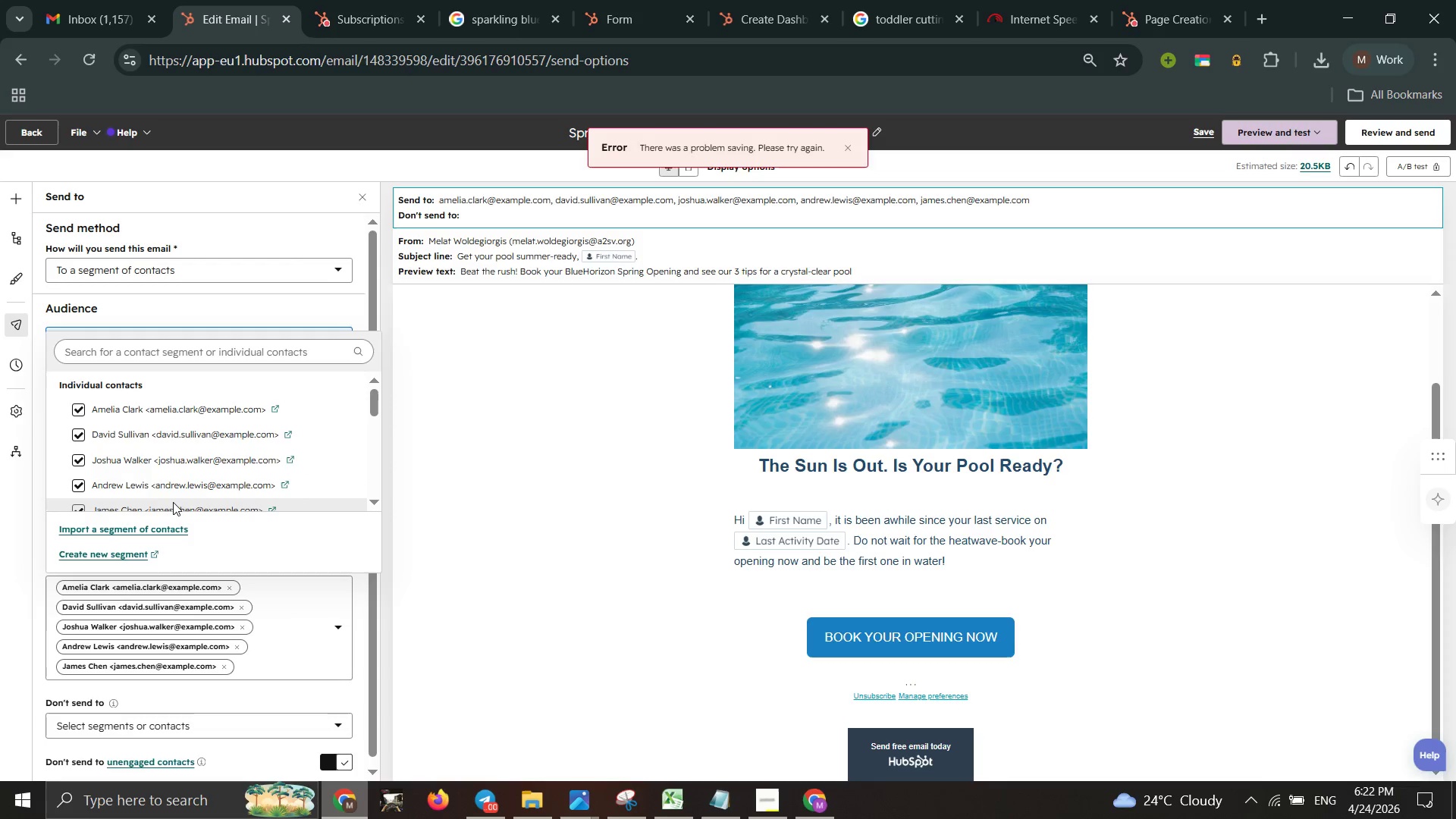 
scroll: coordinate [173, 502], scroll_direction: down, amount: 1.0
 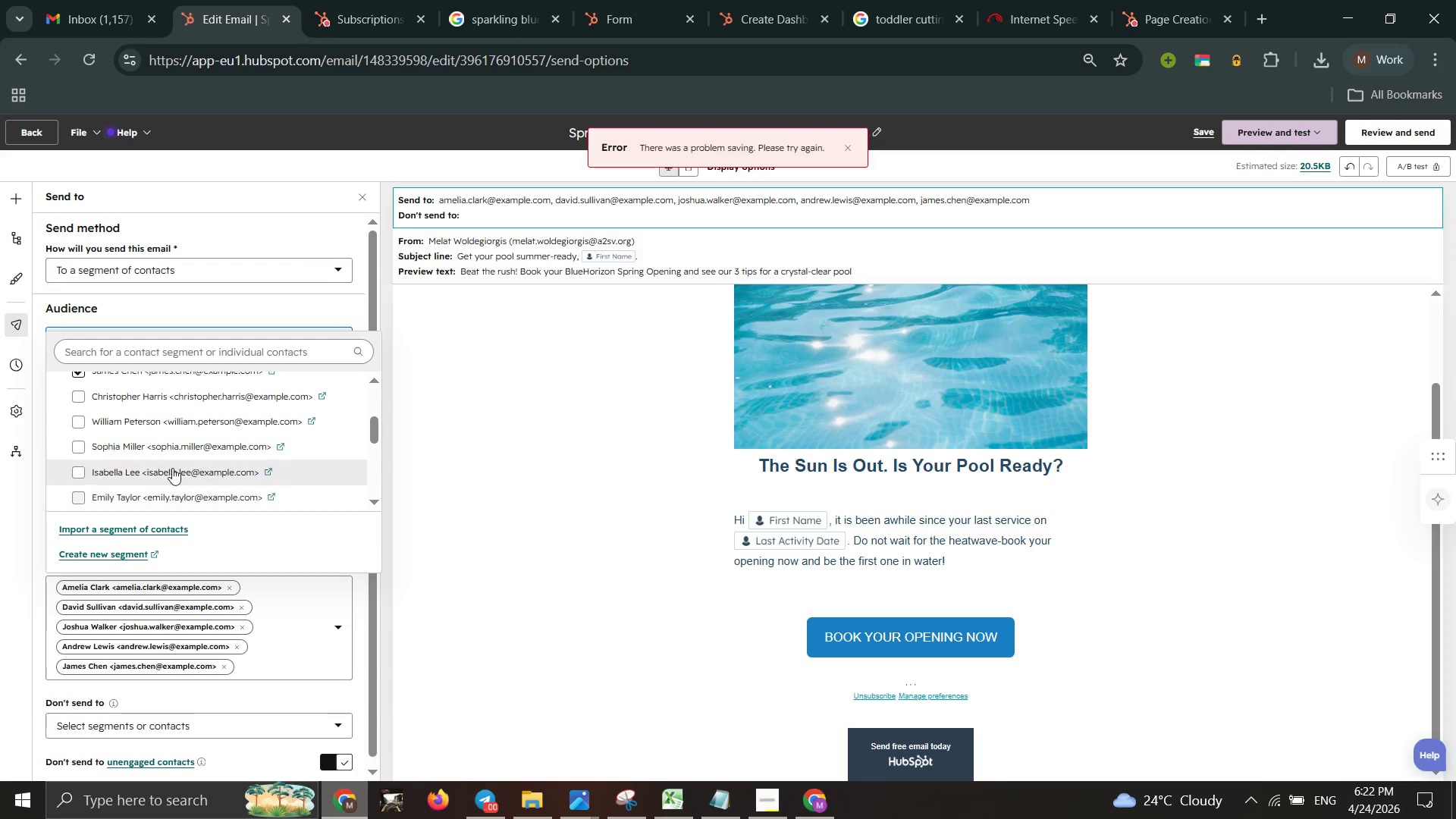 
left_click([172, 468])
 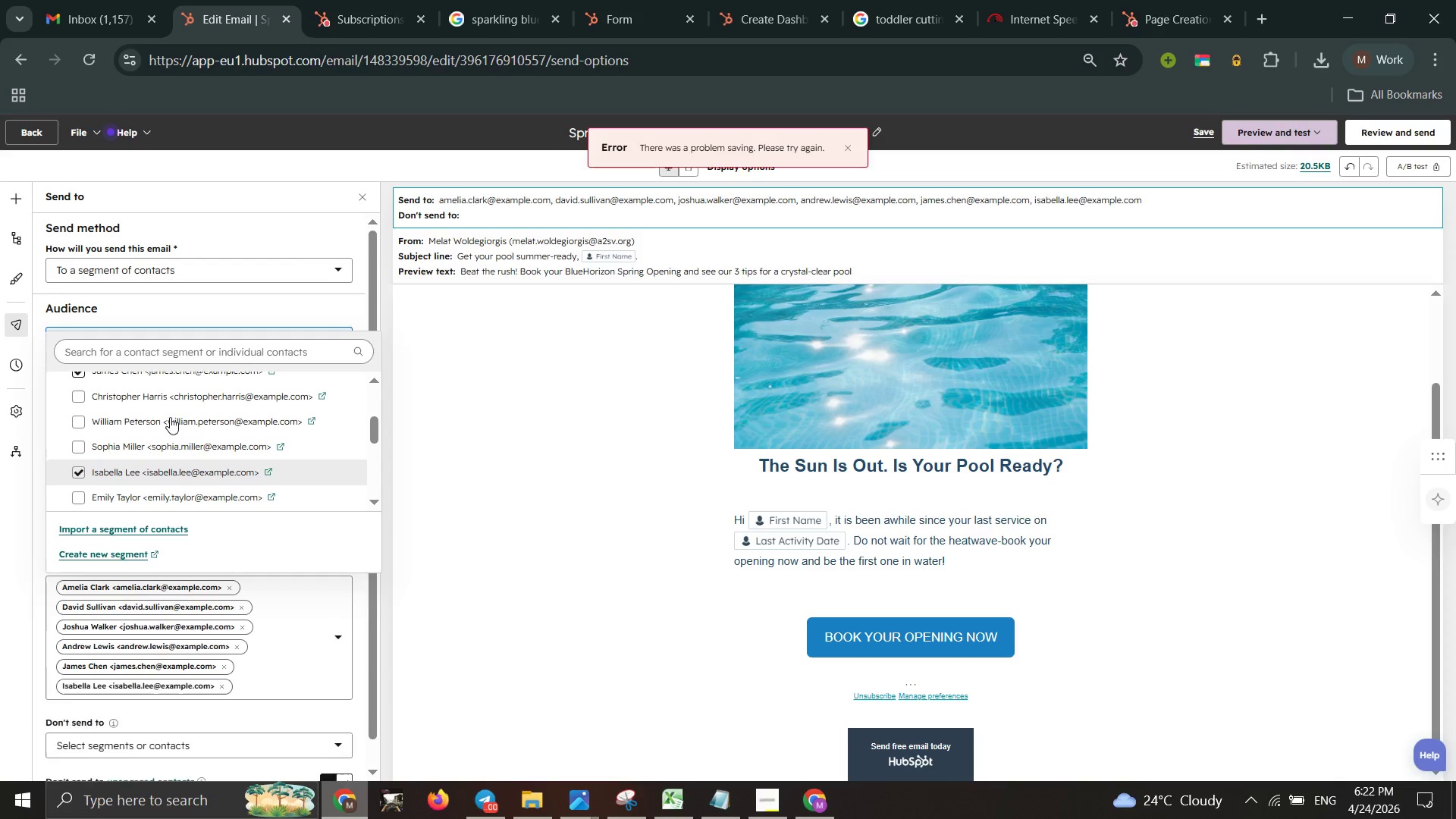 
left_click([170, 417])
 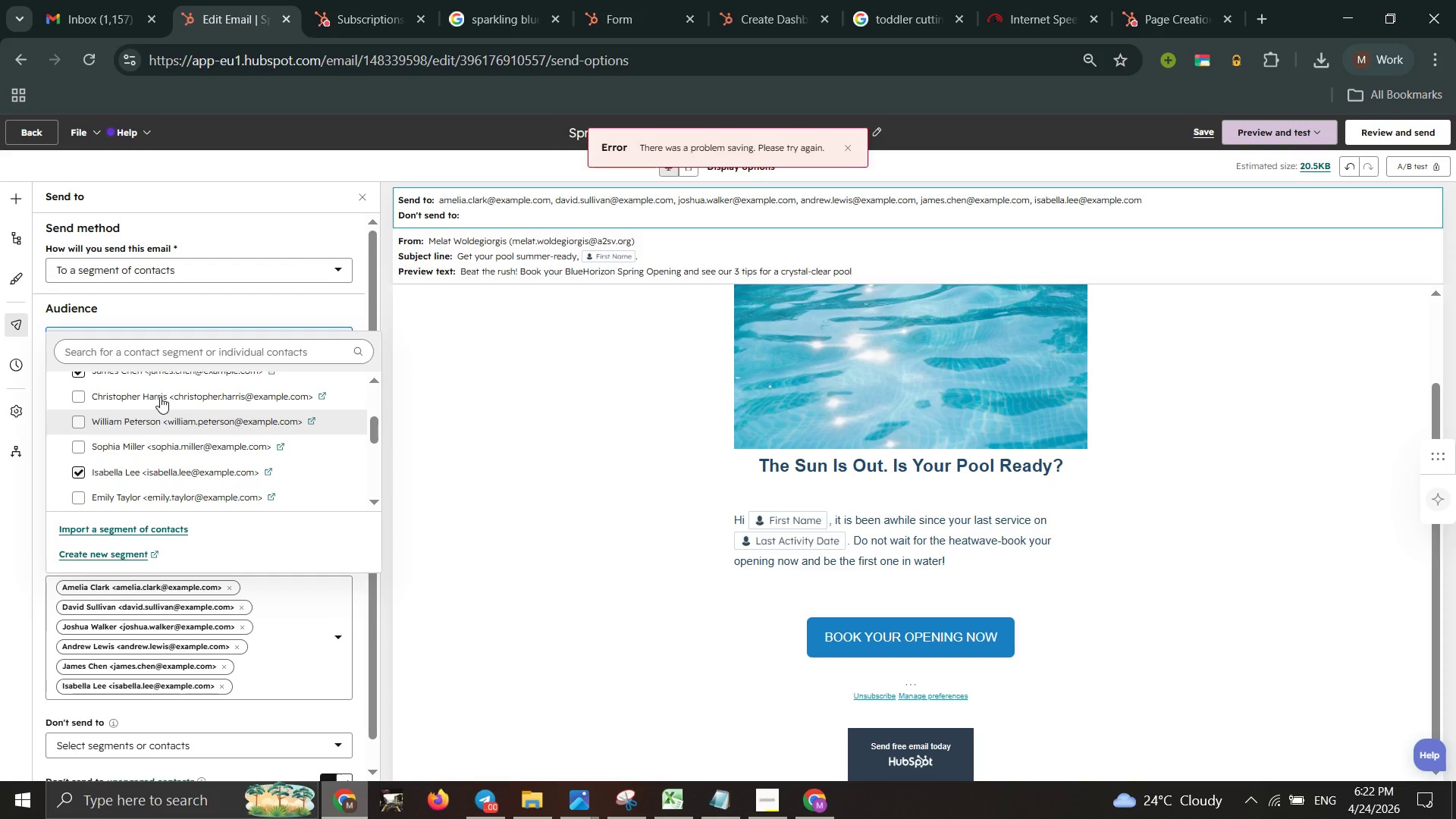 
left_click([160, 397])
 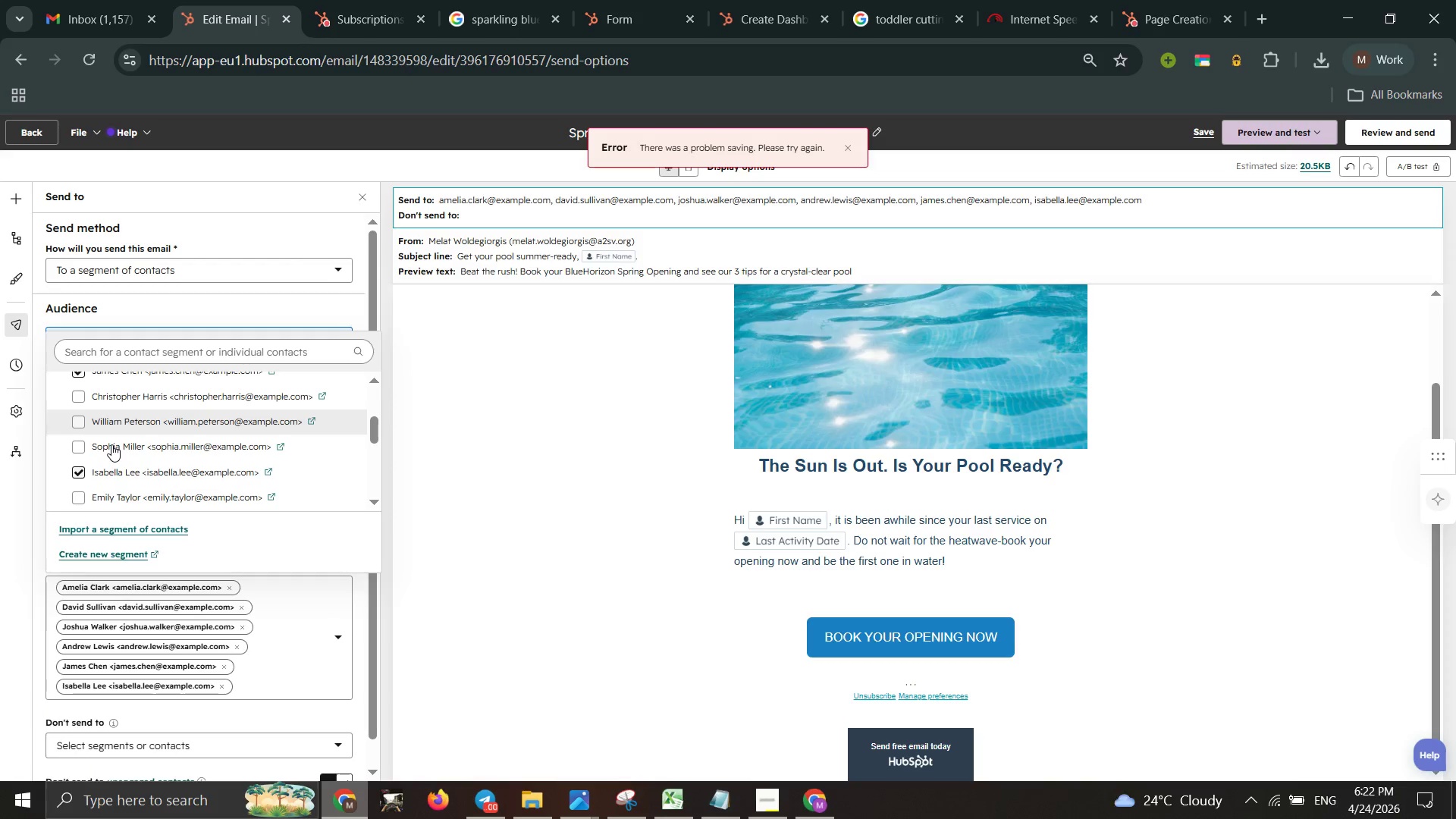 
left_click([111, 447])
 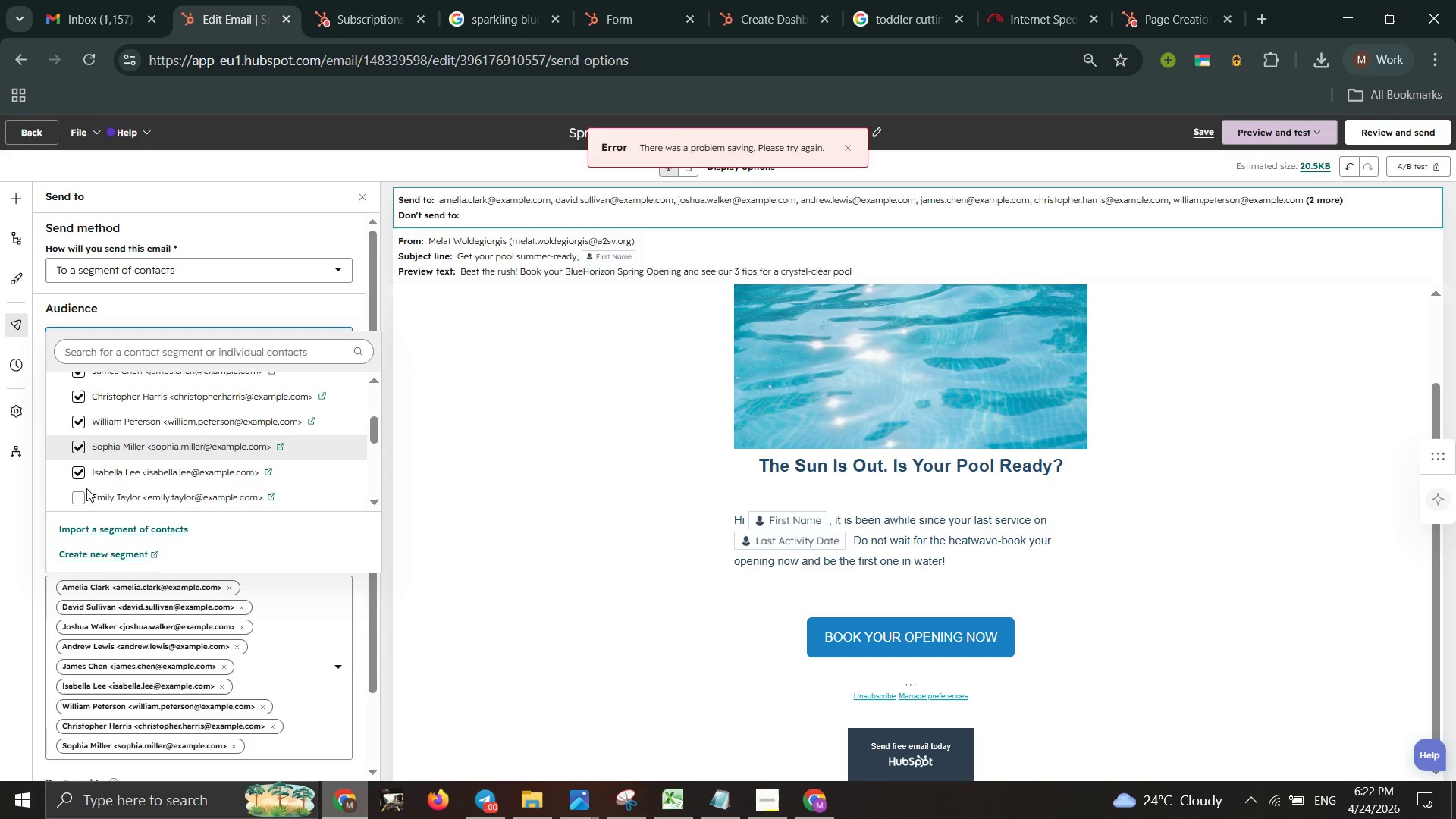 
double_click([86, 499])
 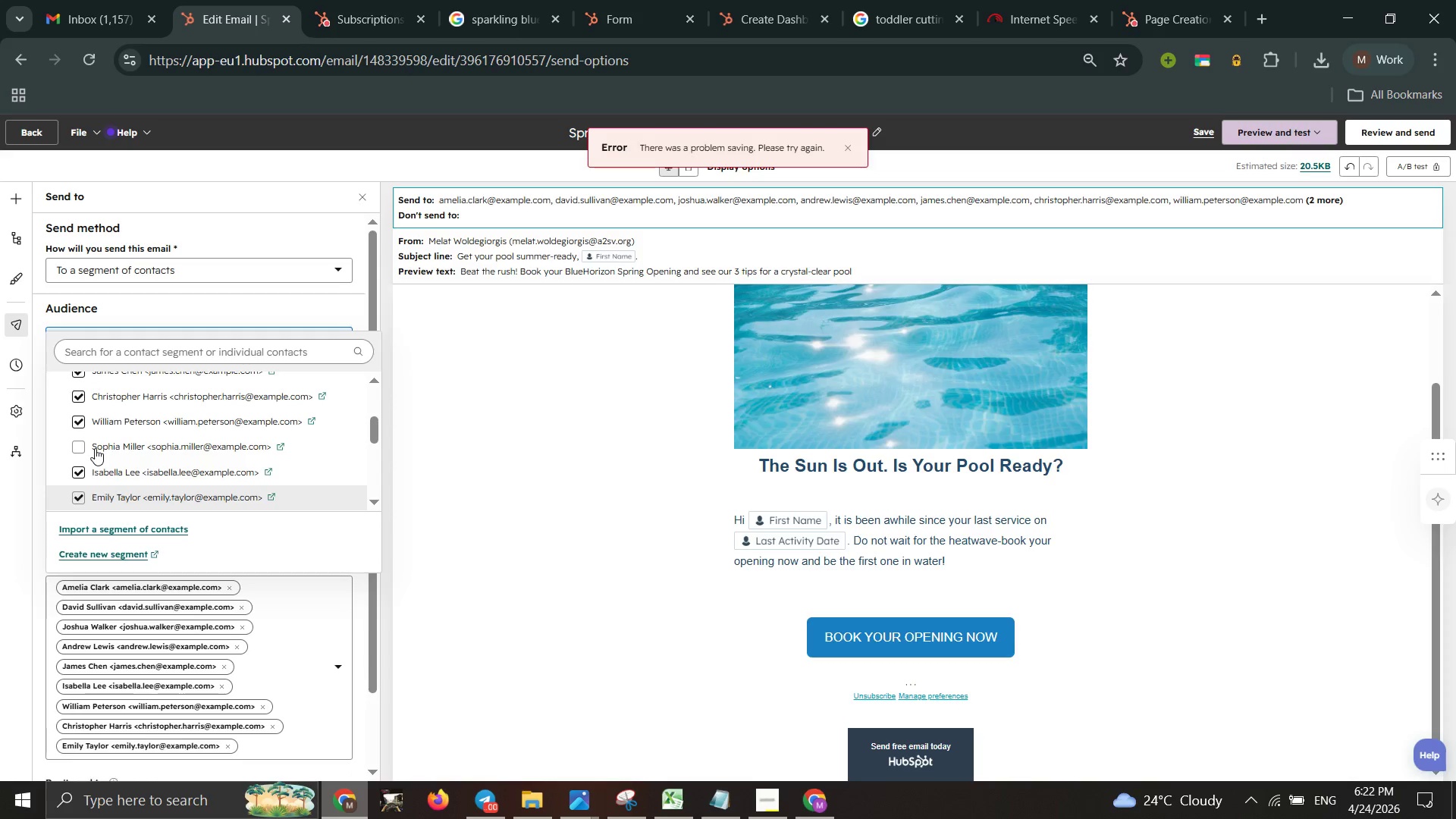 
double_click([95, 448])
 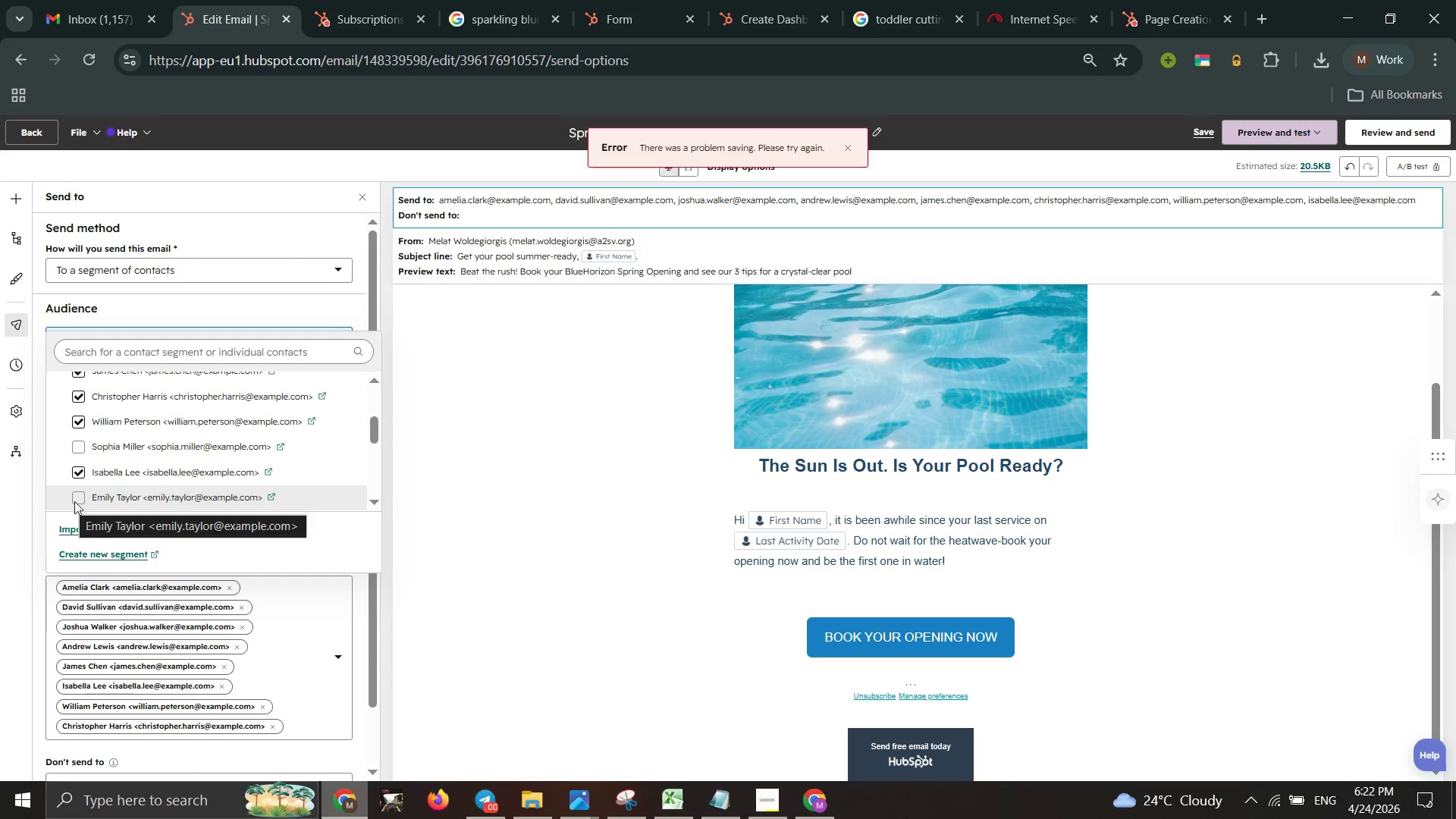 
double_click([74, 501])
 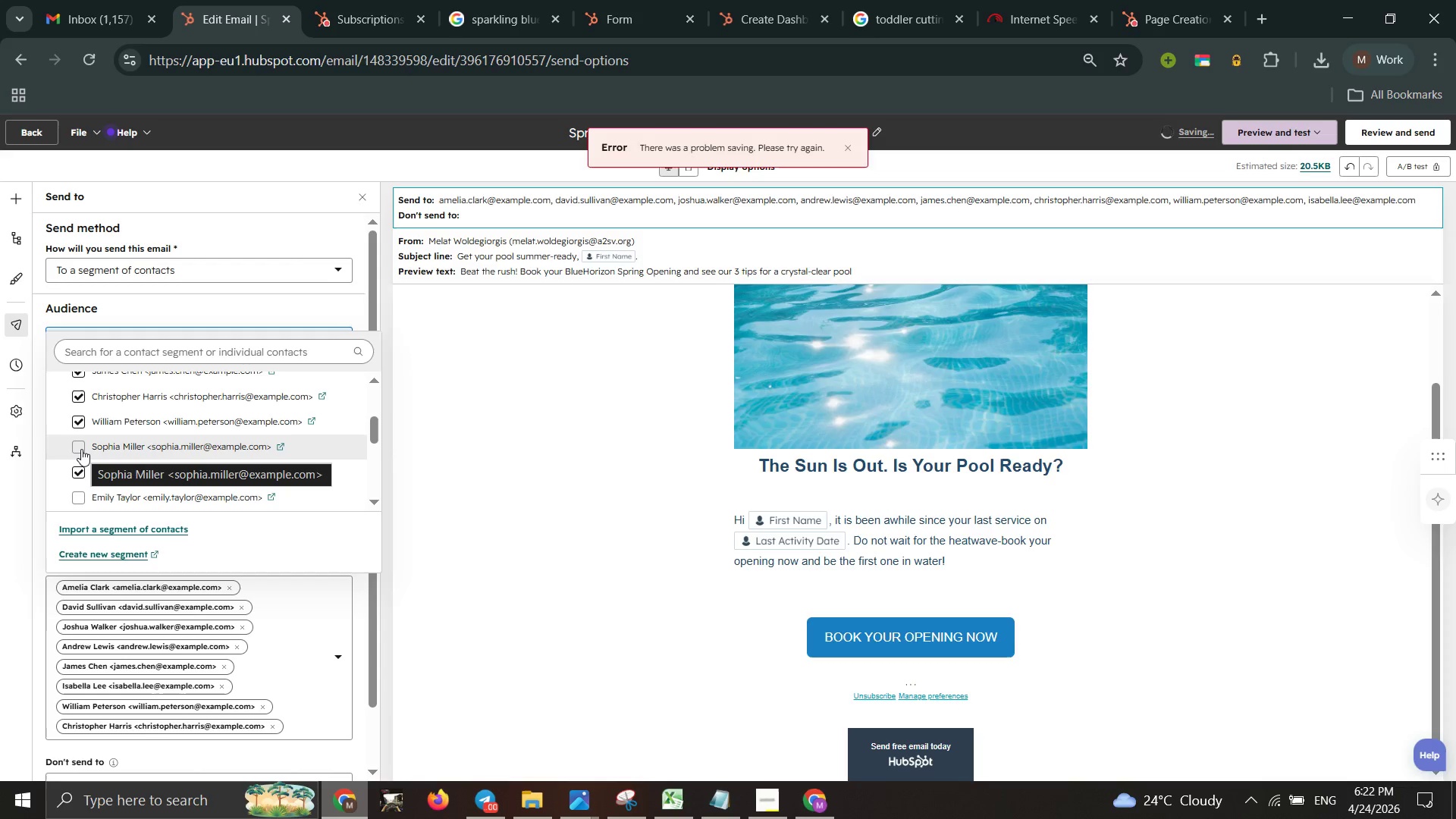 
double_click([81, 449])
 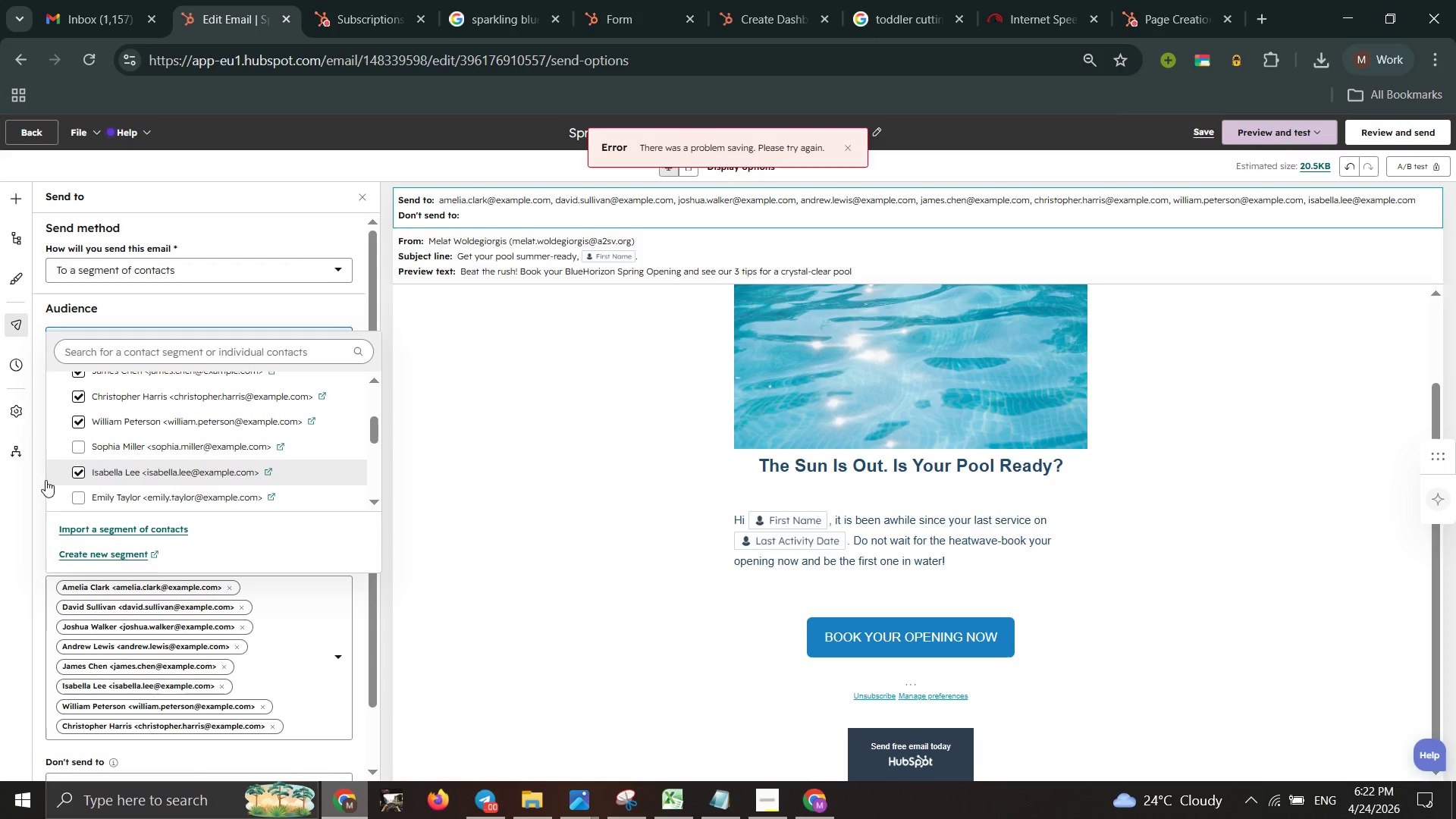 
left_click([79, 443])
 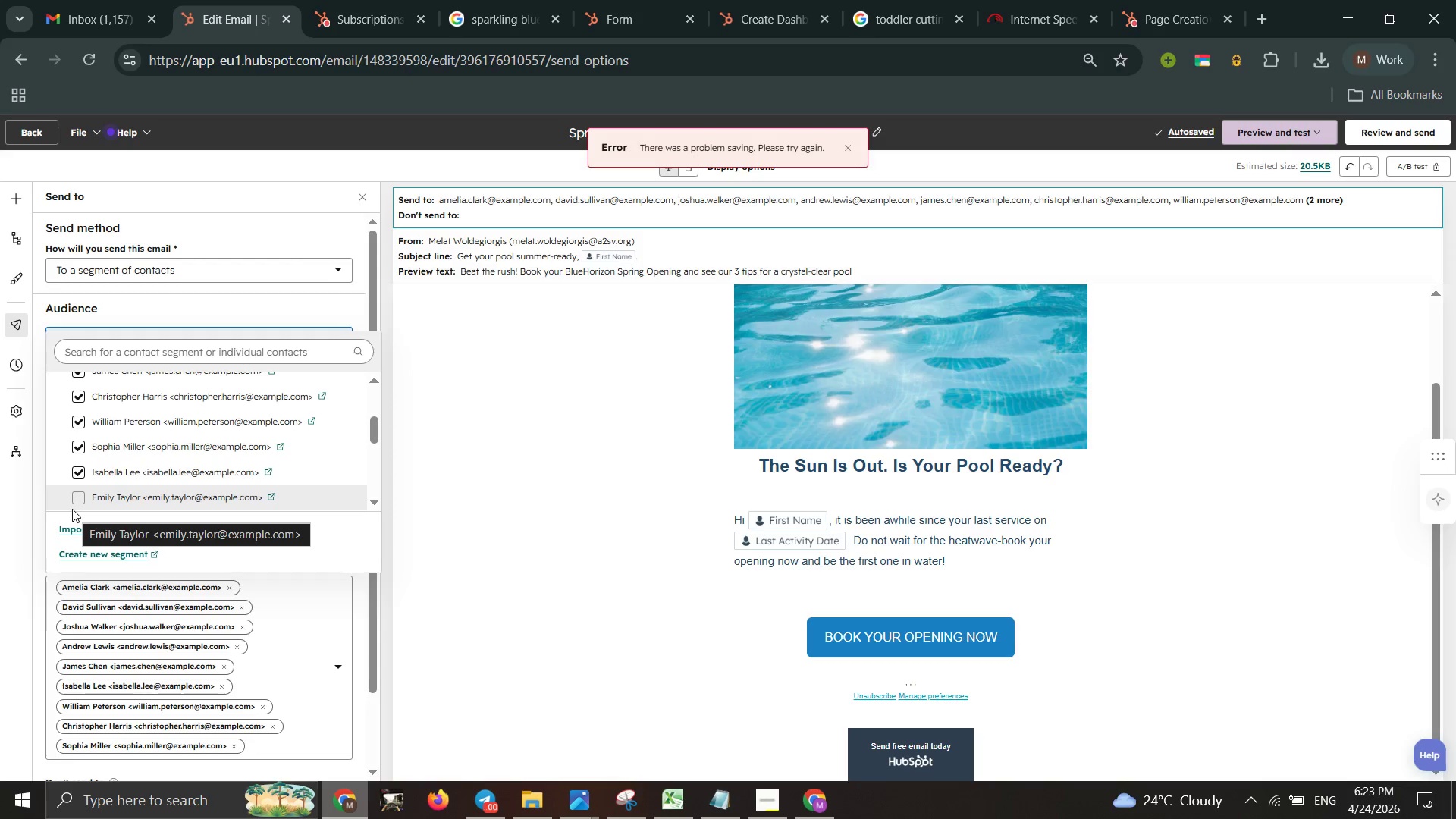 
left_click([72, 494])
 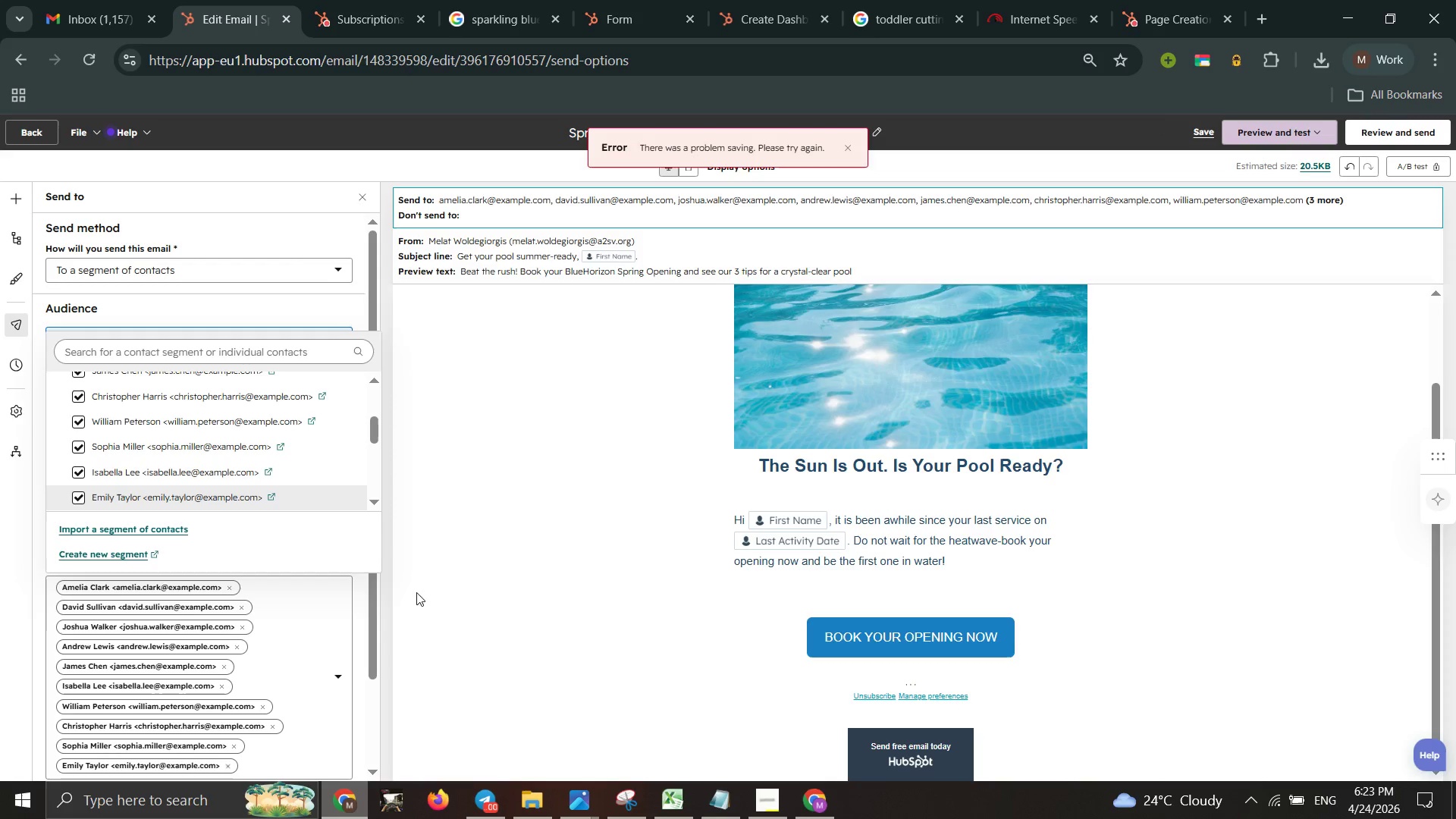 
double_click([554, 621])
 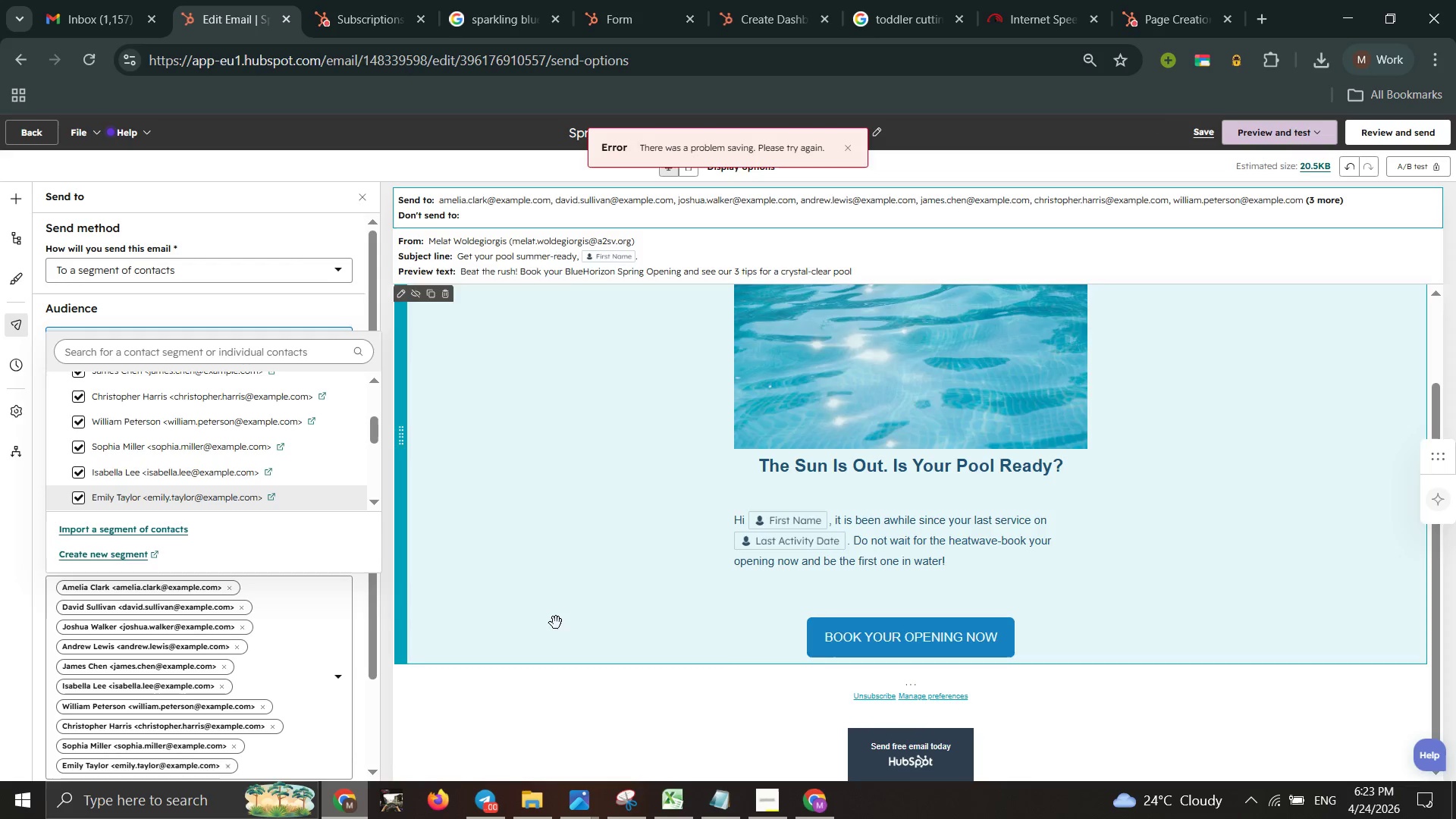 
triple_click([556, 623])
 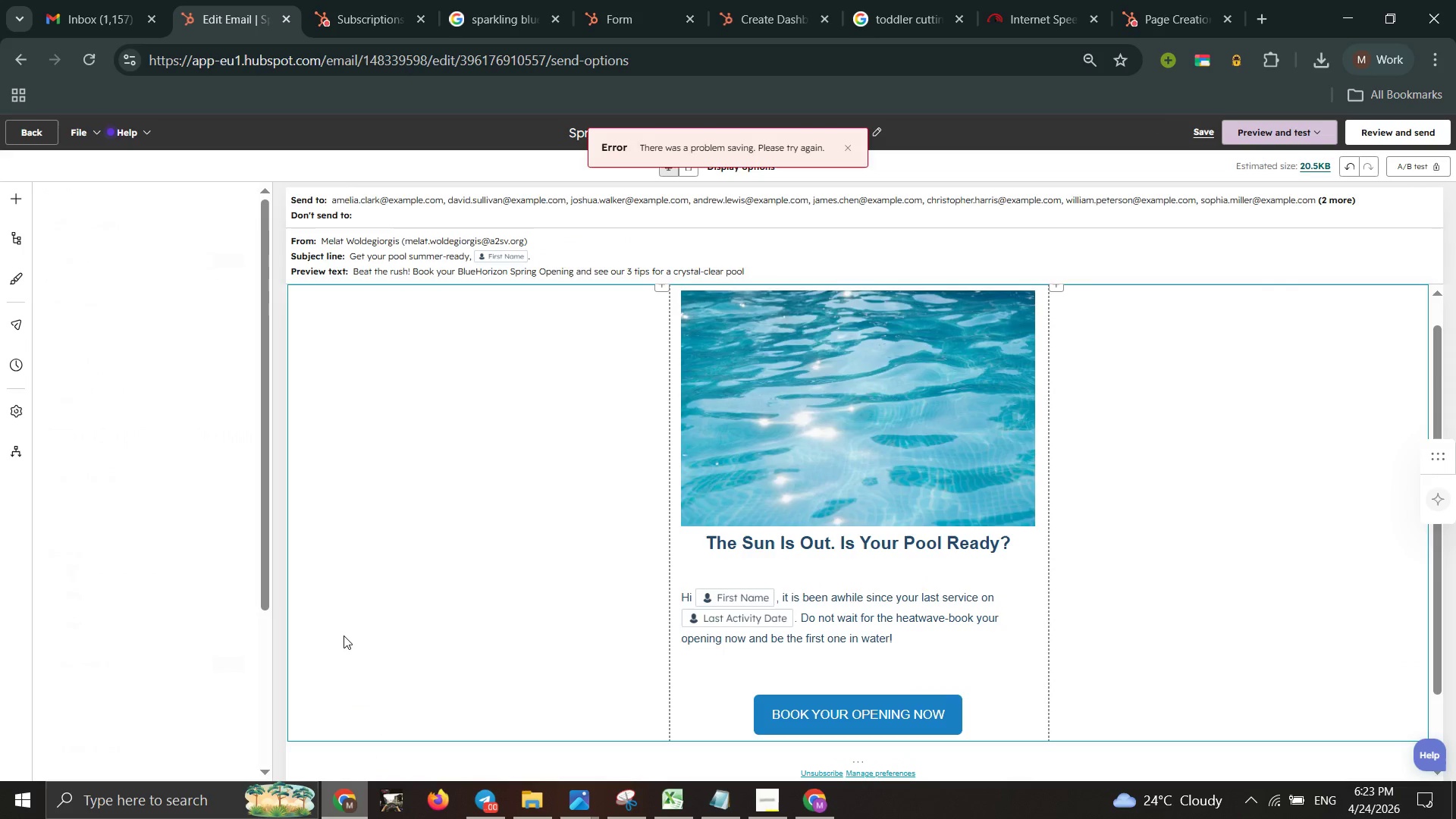 
scroll: coordinate [148, 549], scroll_direction: down, amount: 3.0
 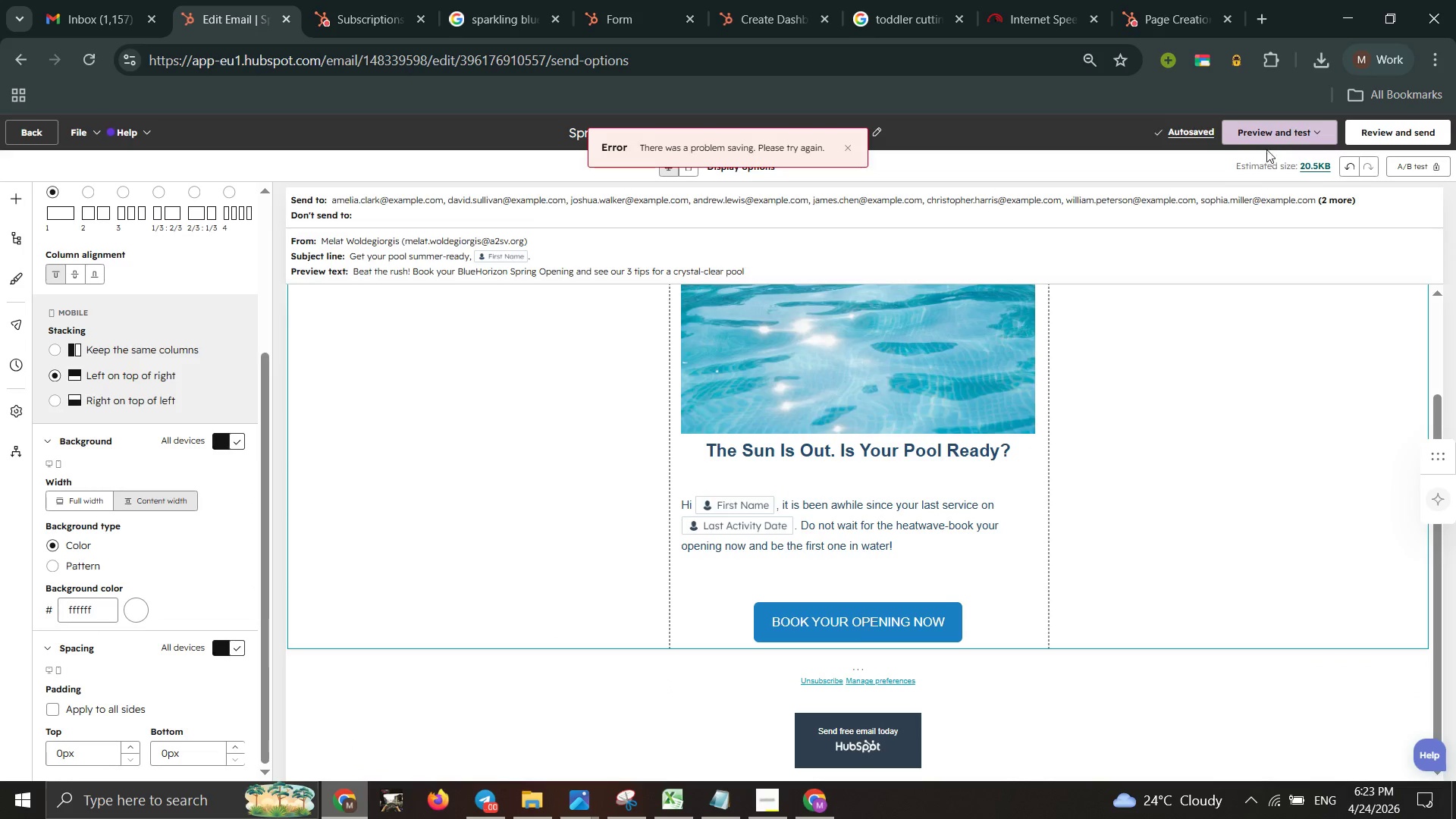 
double_click([1266, 132])
 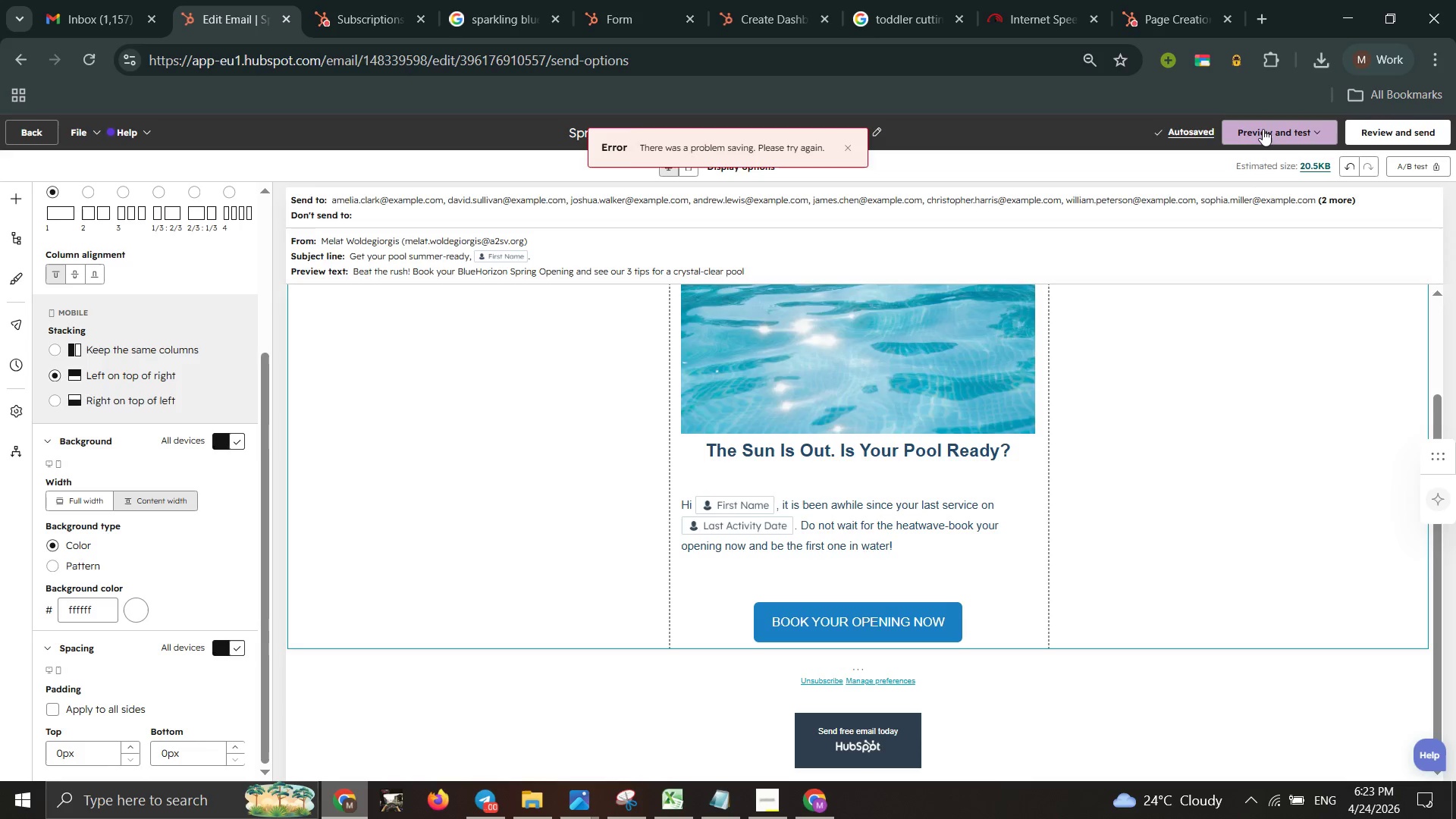 
double_click([1263, 129])
 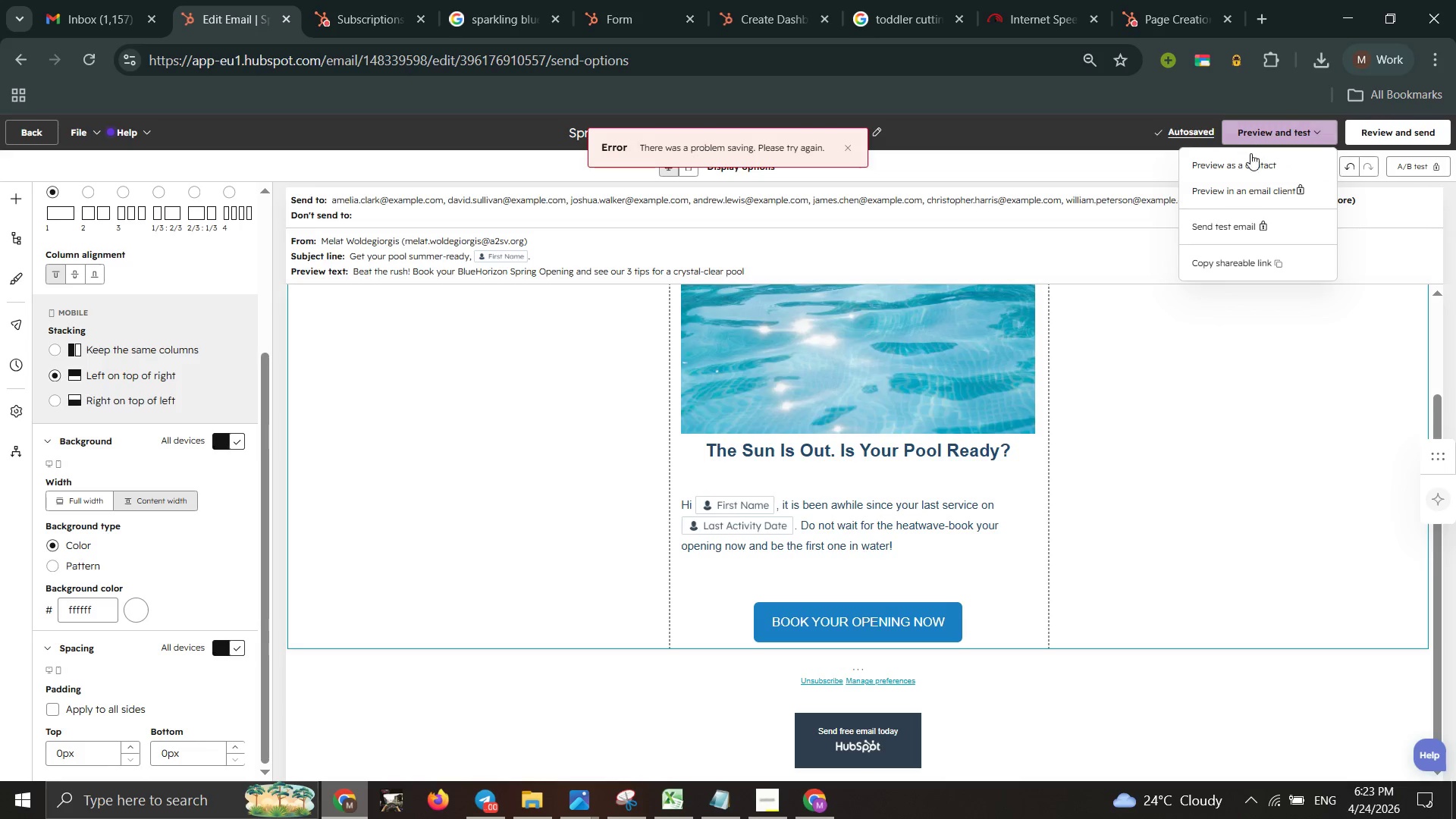 
double_click([1249, 162])
 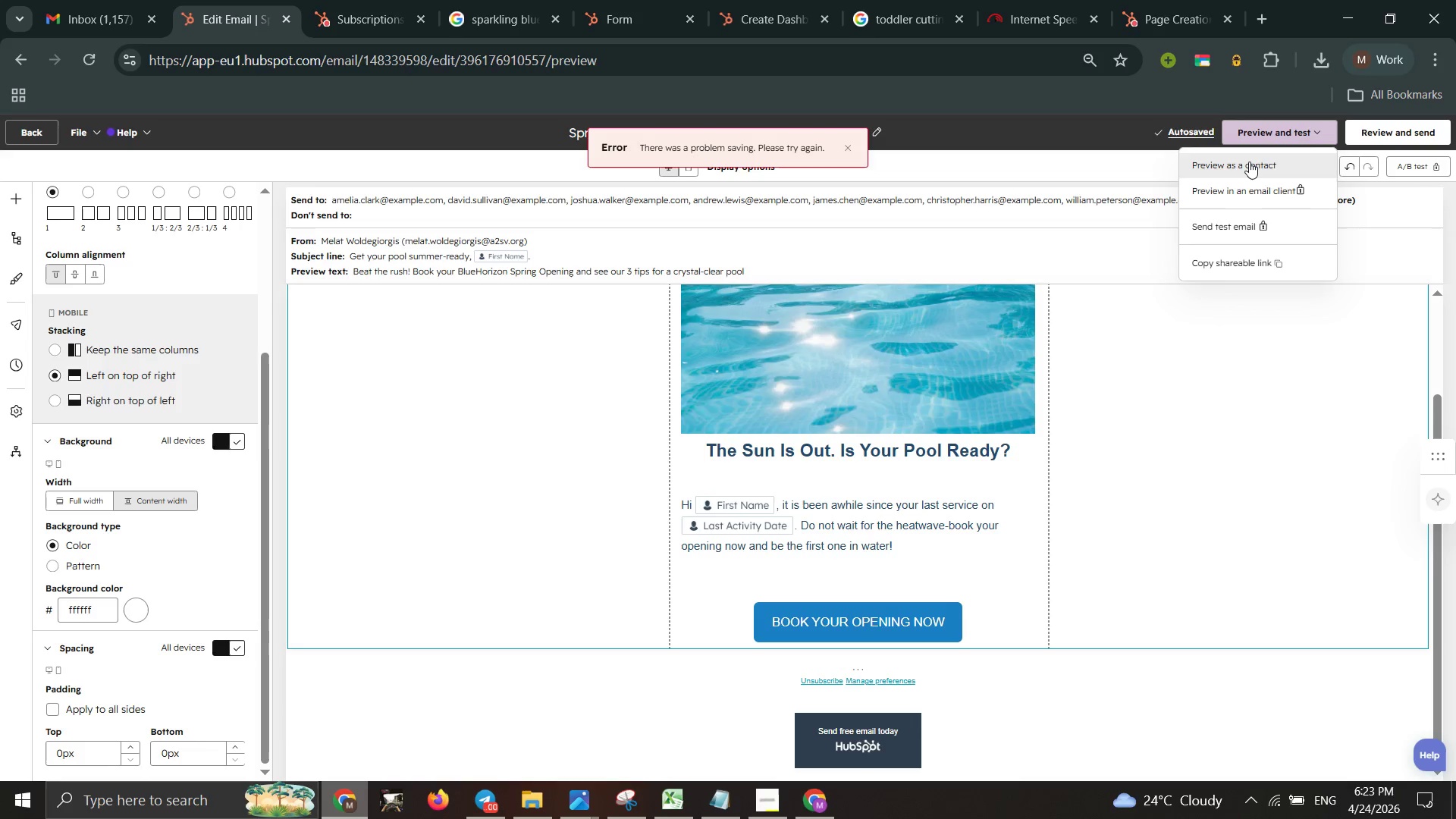 
triple_click([1249, 162])
 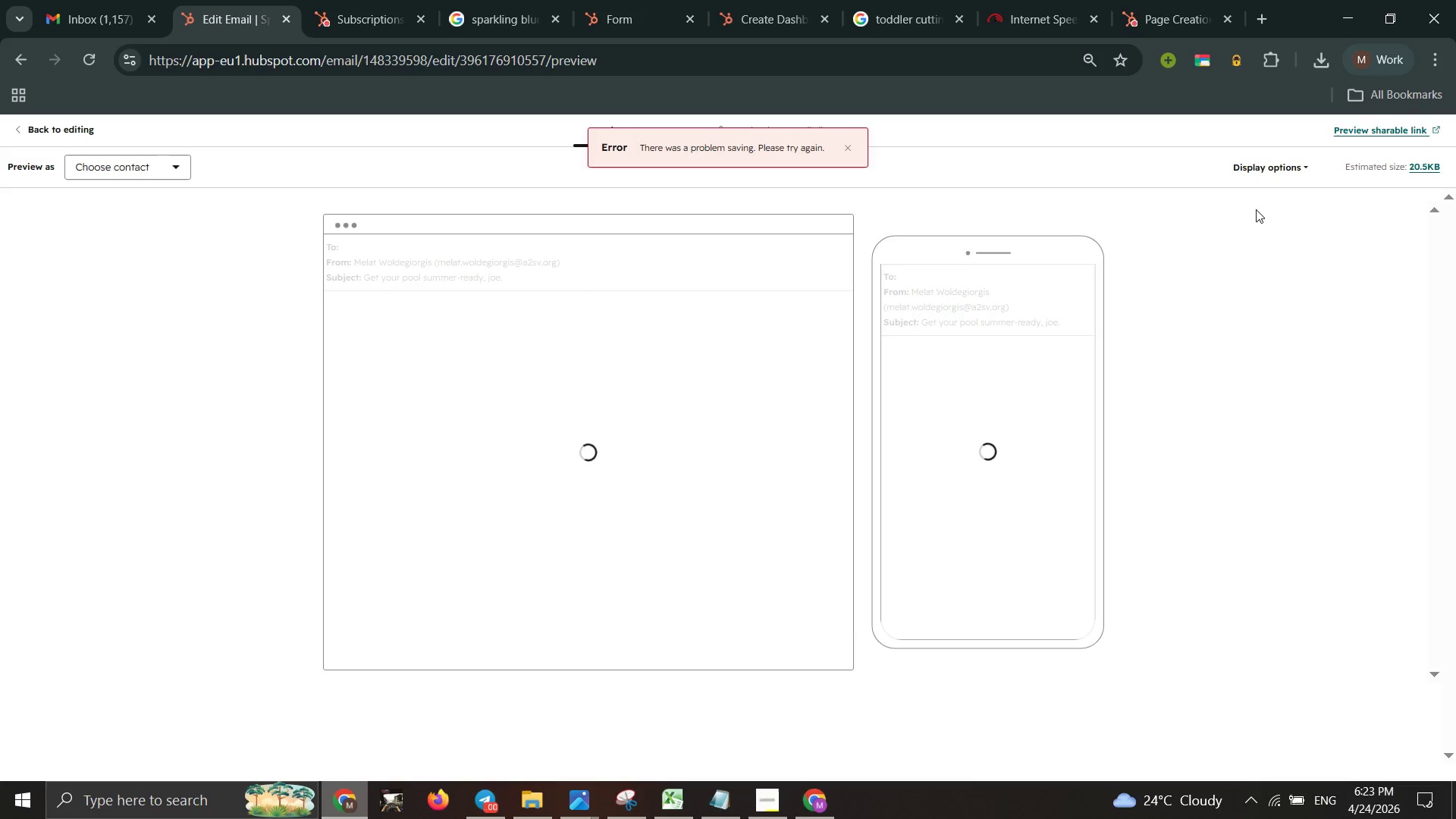 
wait(9.42)
 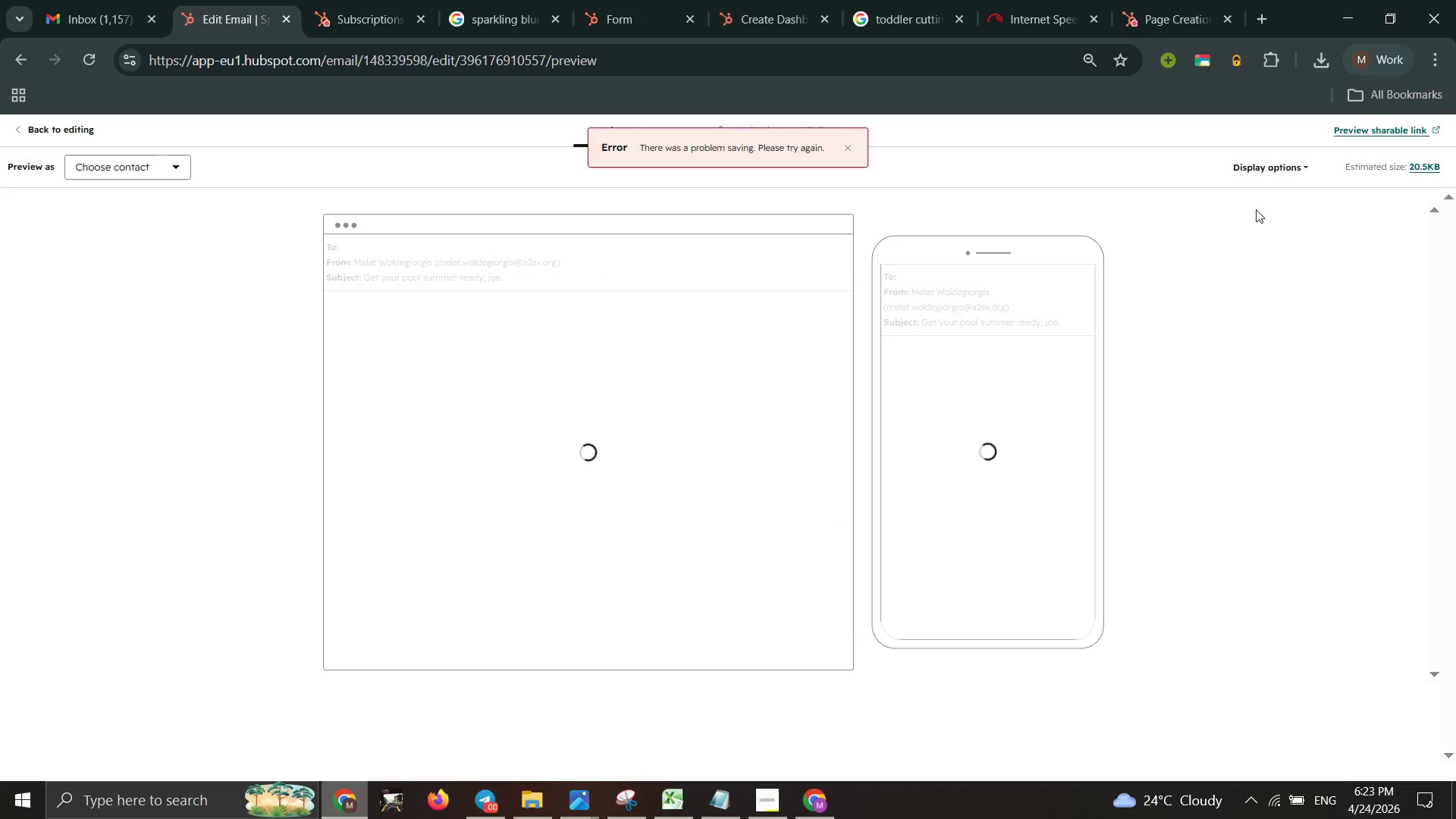 
scroll: coordinate [682, 482], scroll_direction: down, amount: 1.0
 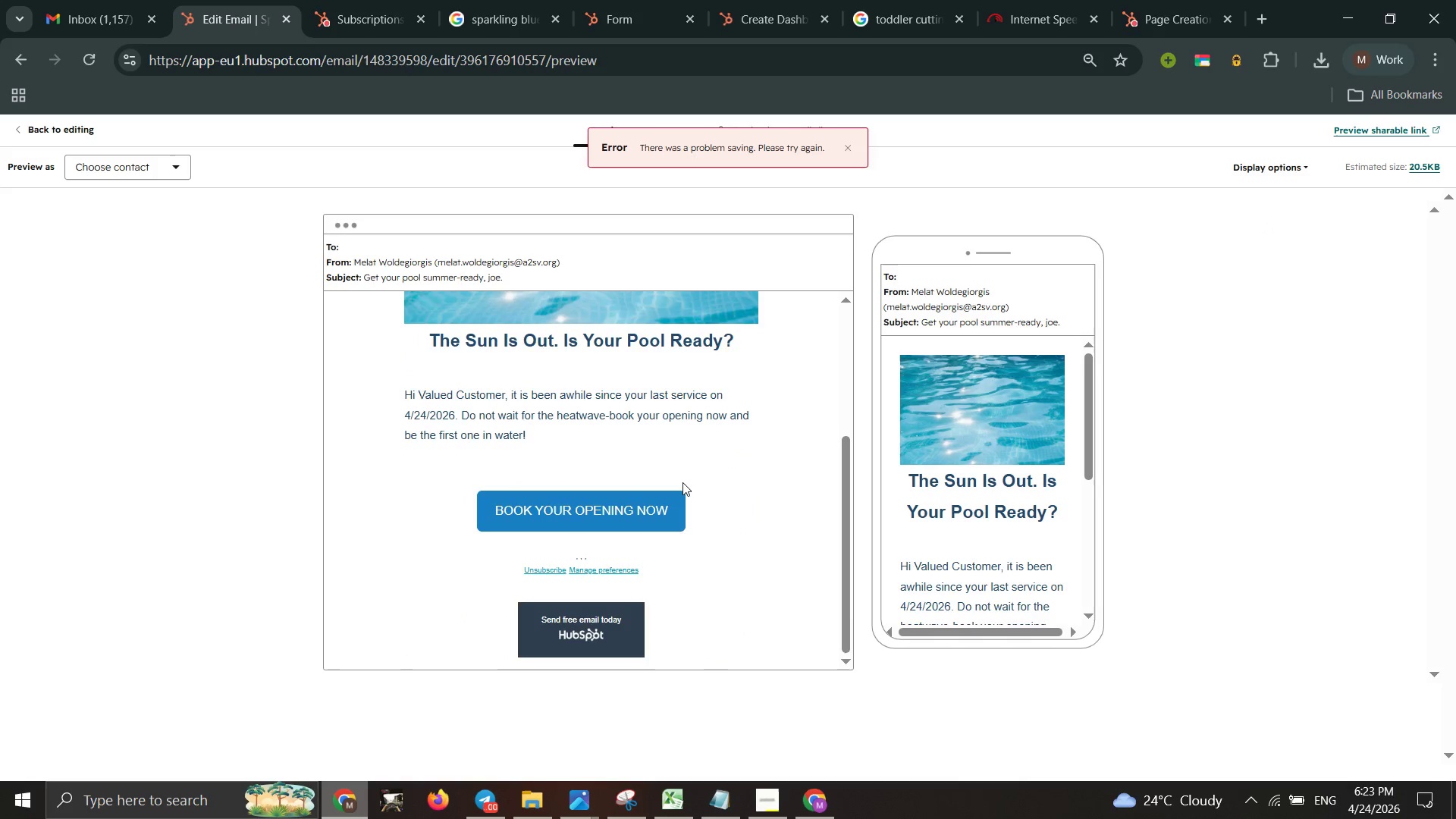 
scroll: coordinate [682, 482], scroll_direction: none, amount: 0.0
 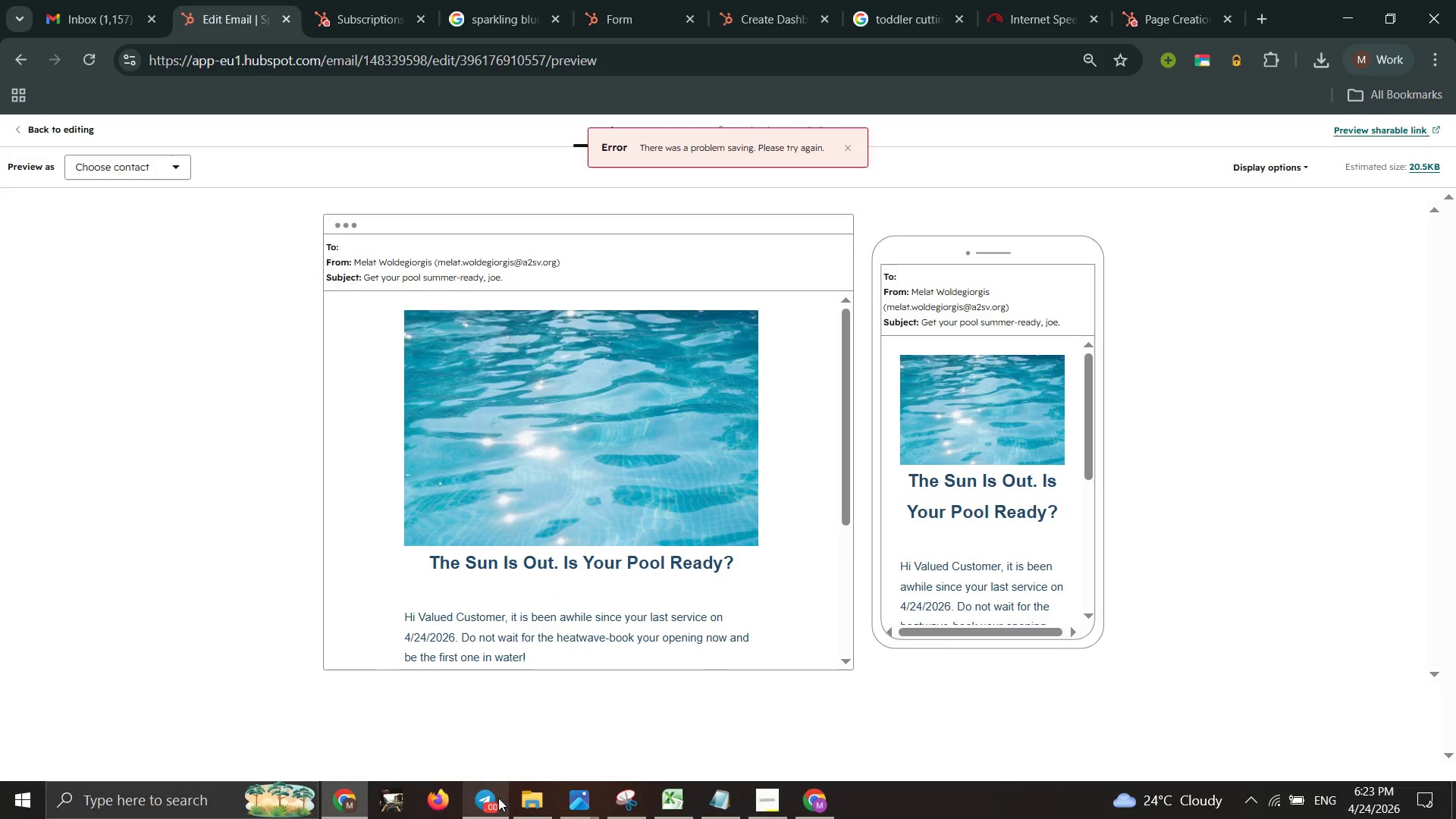 
double_click([497, 801])
 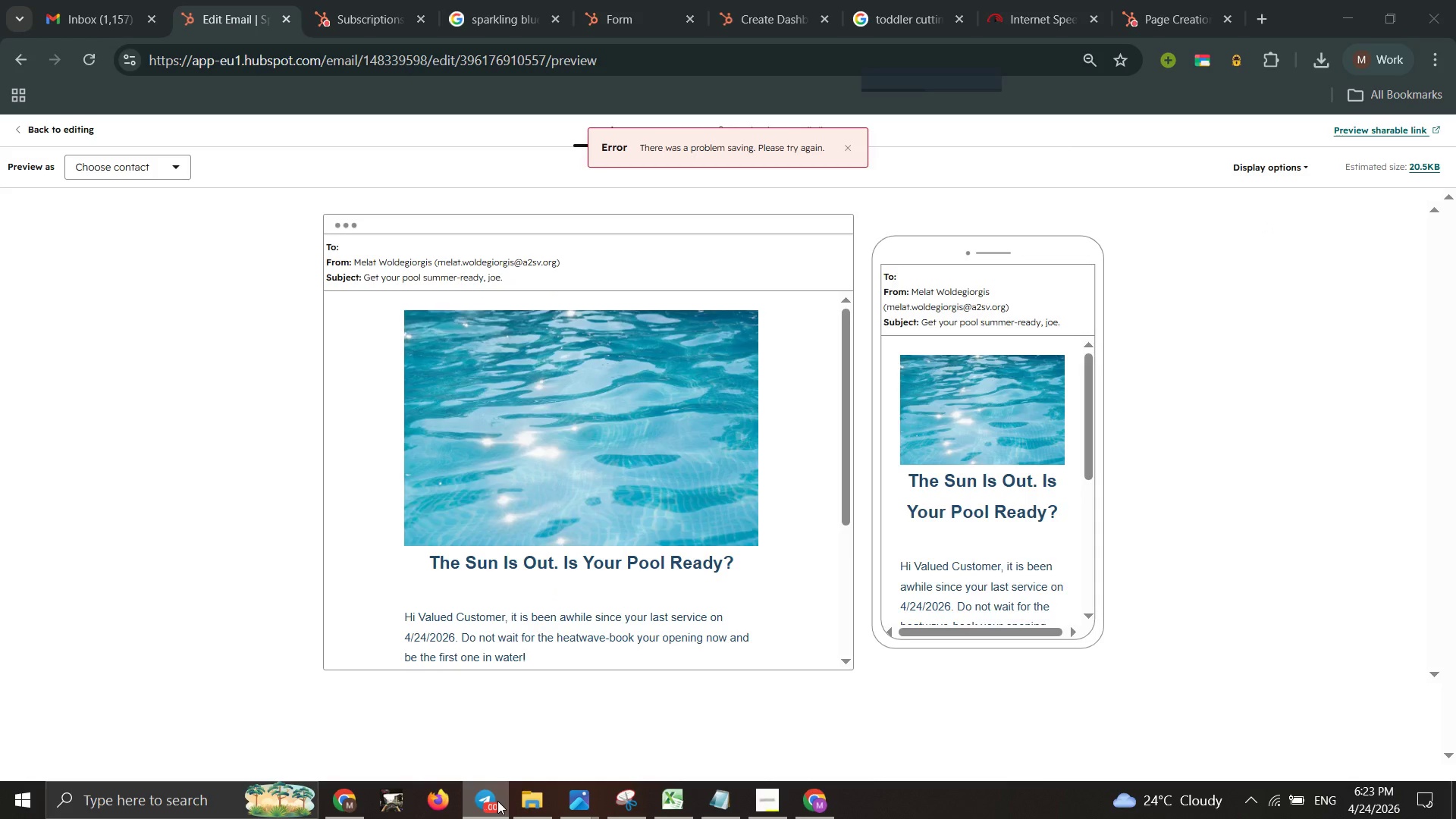 
triple_click([497, 801])
 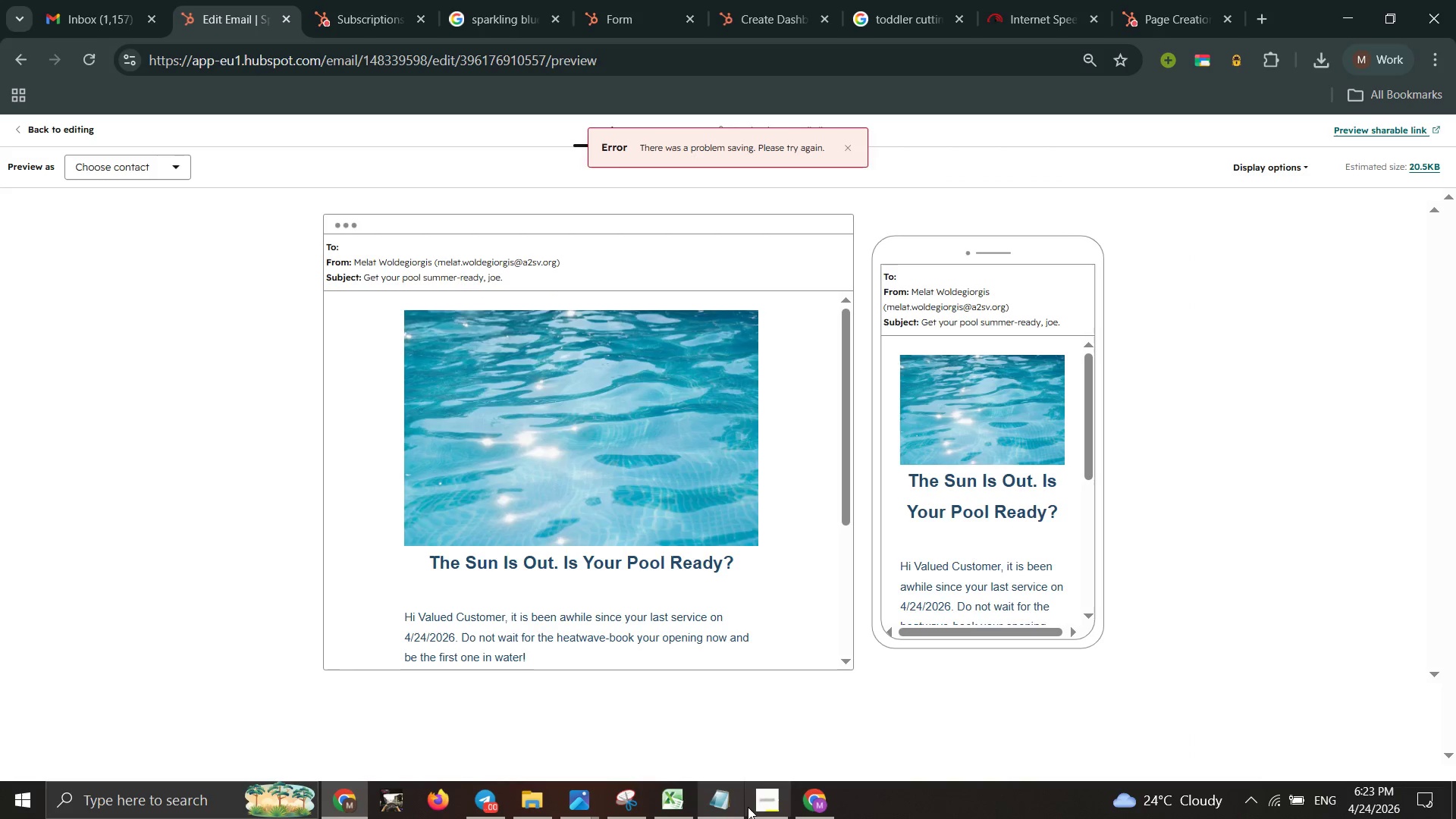 
double_click([748, 807])
 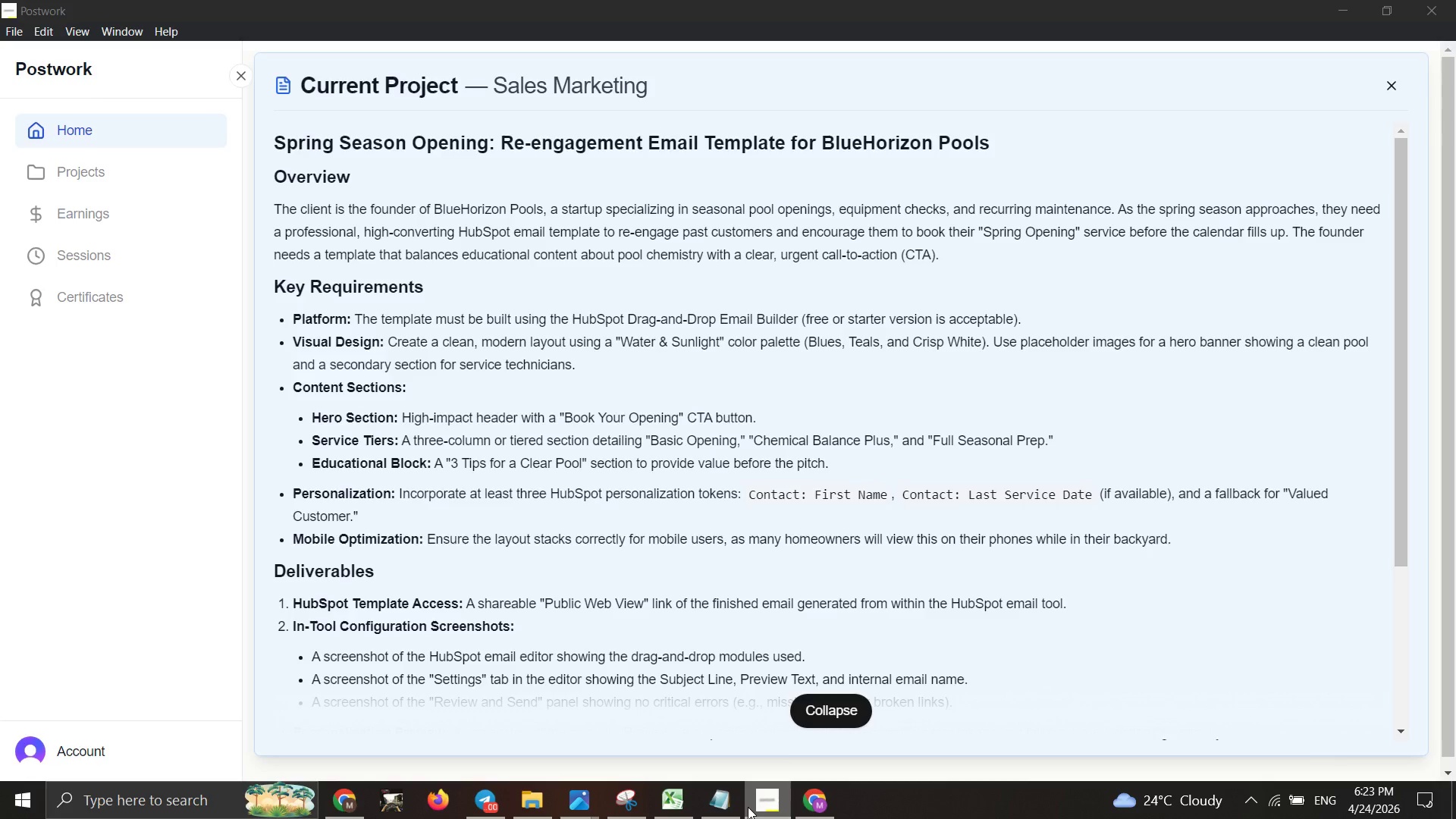 
triple_click([748, 807])
 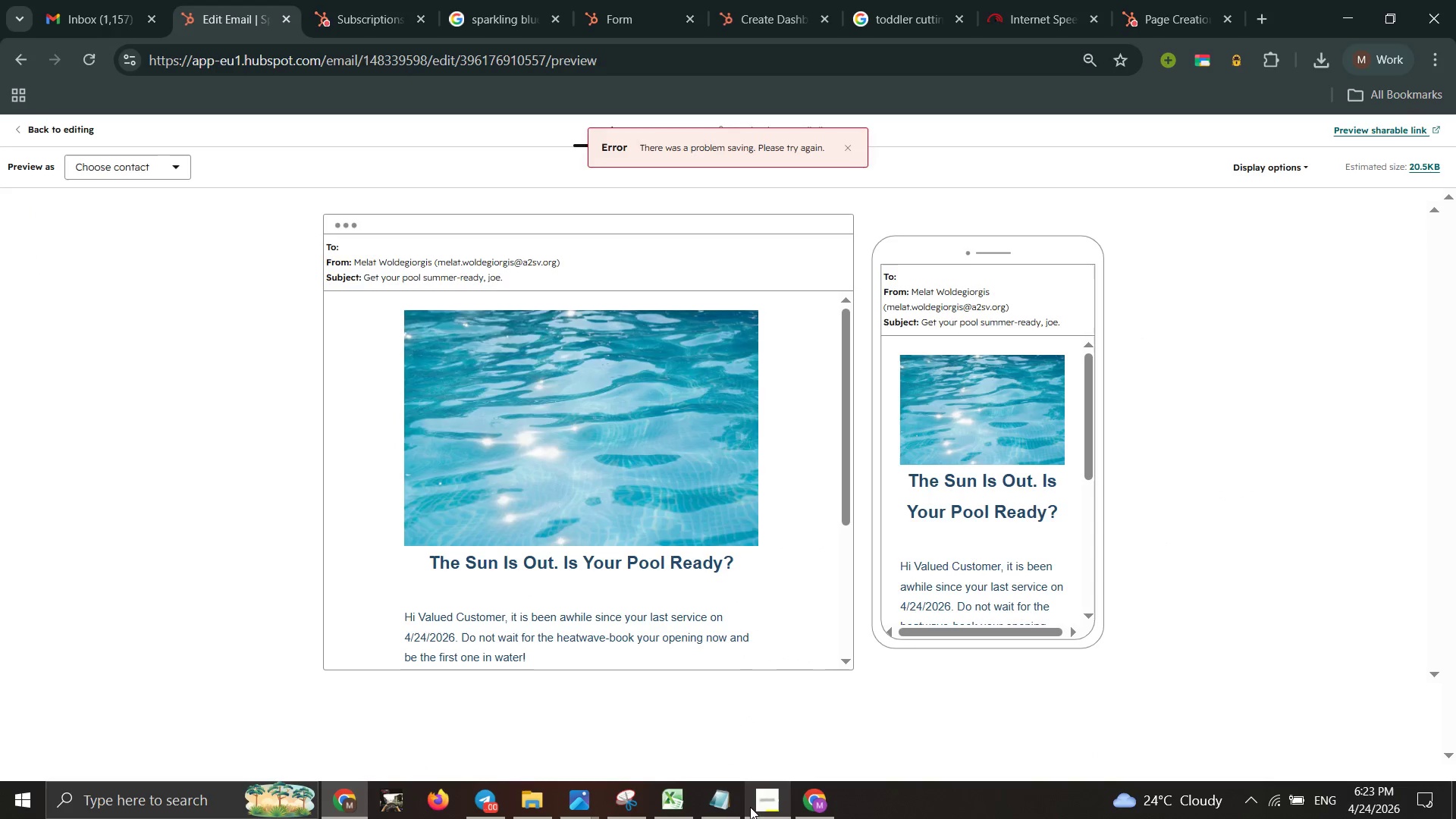 
left_click([750, 808])
 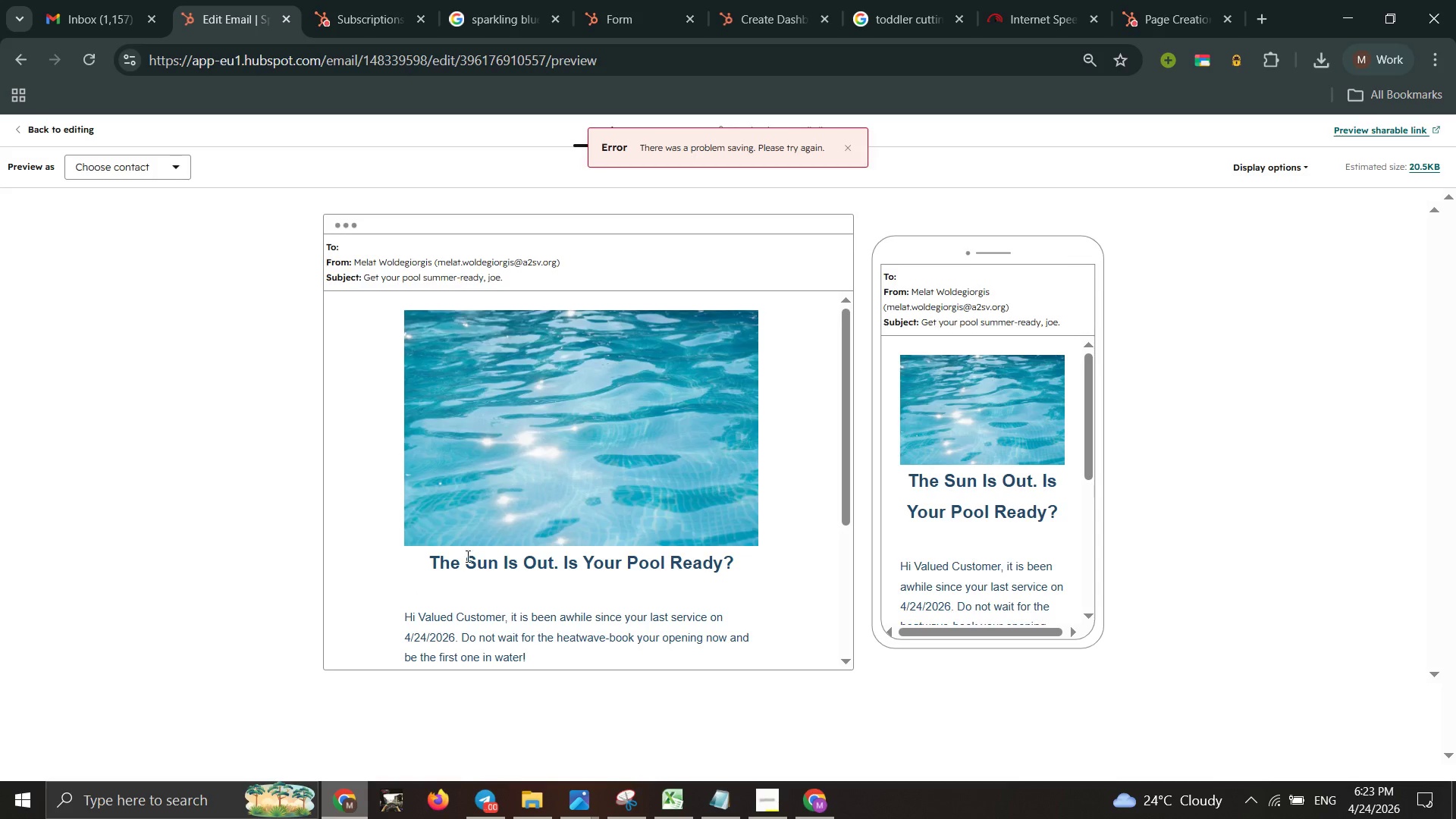 
wait(8.08)
 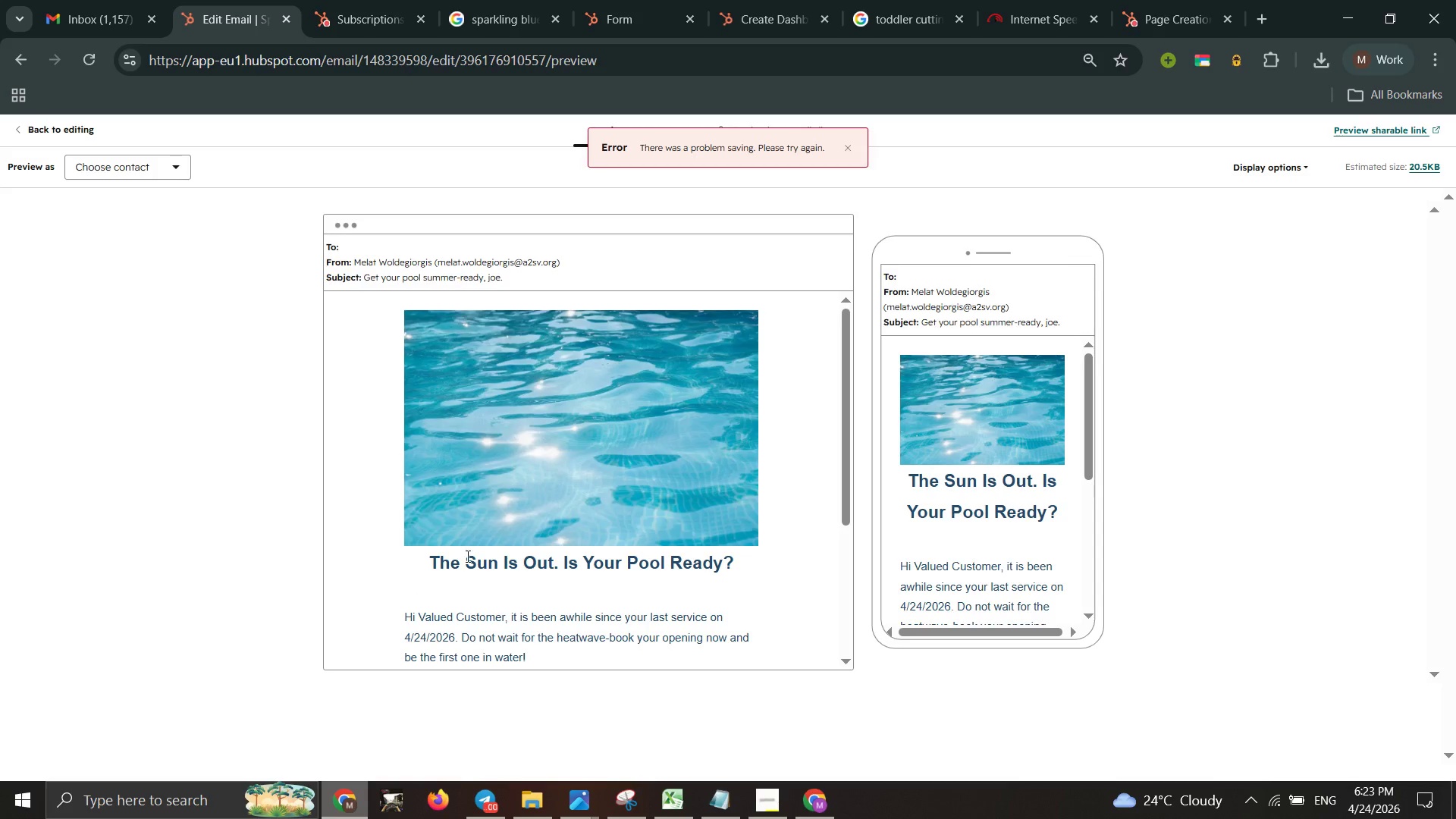 
left_click([912, 631])
 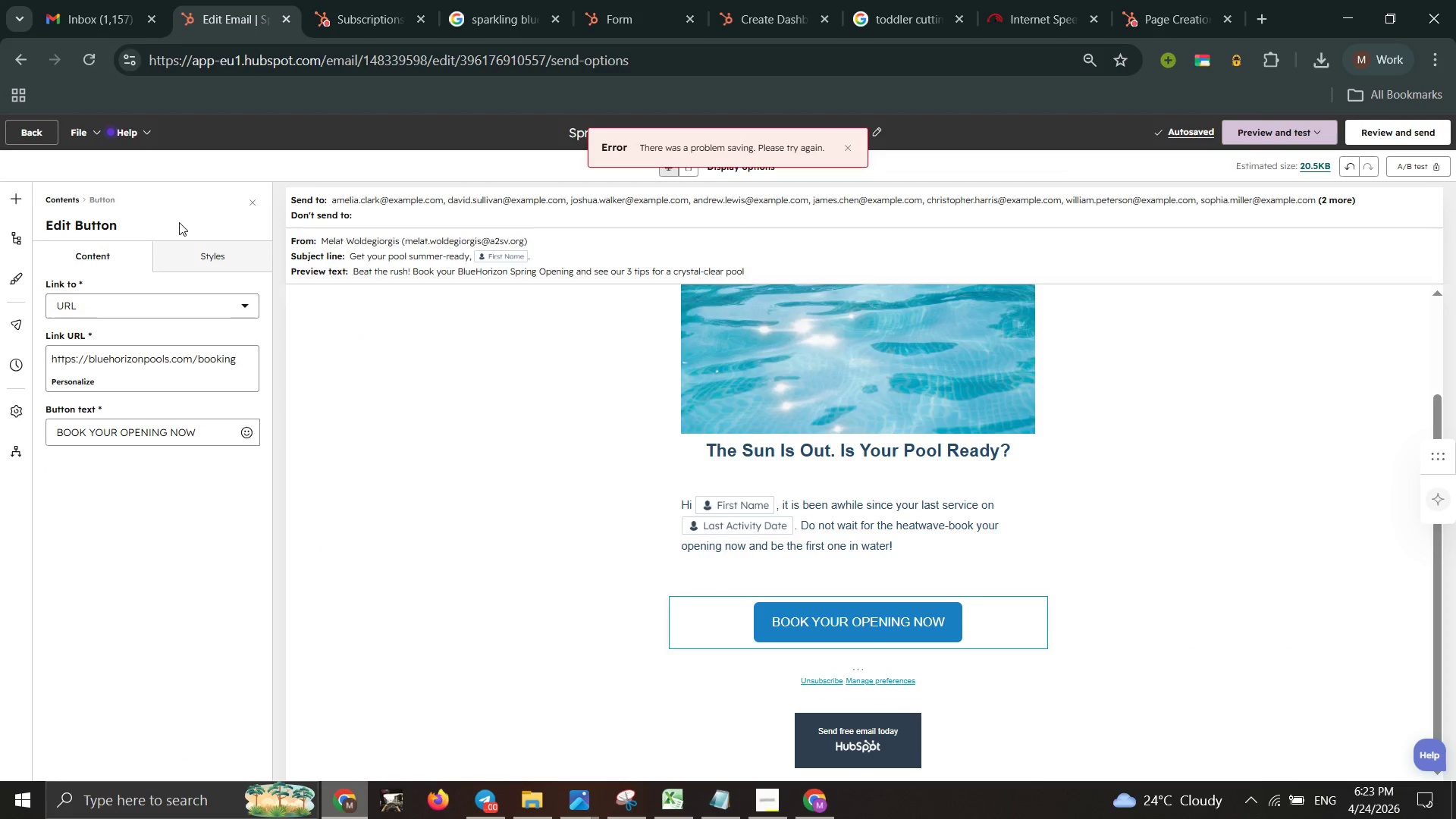 
left_click([213, 262])
 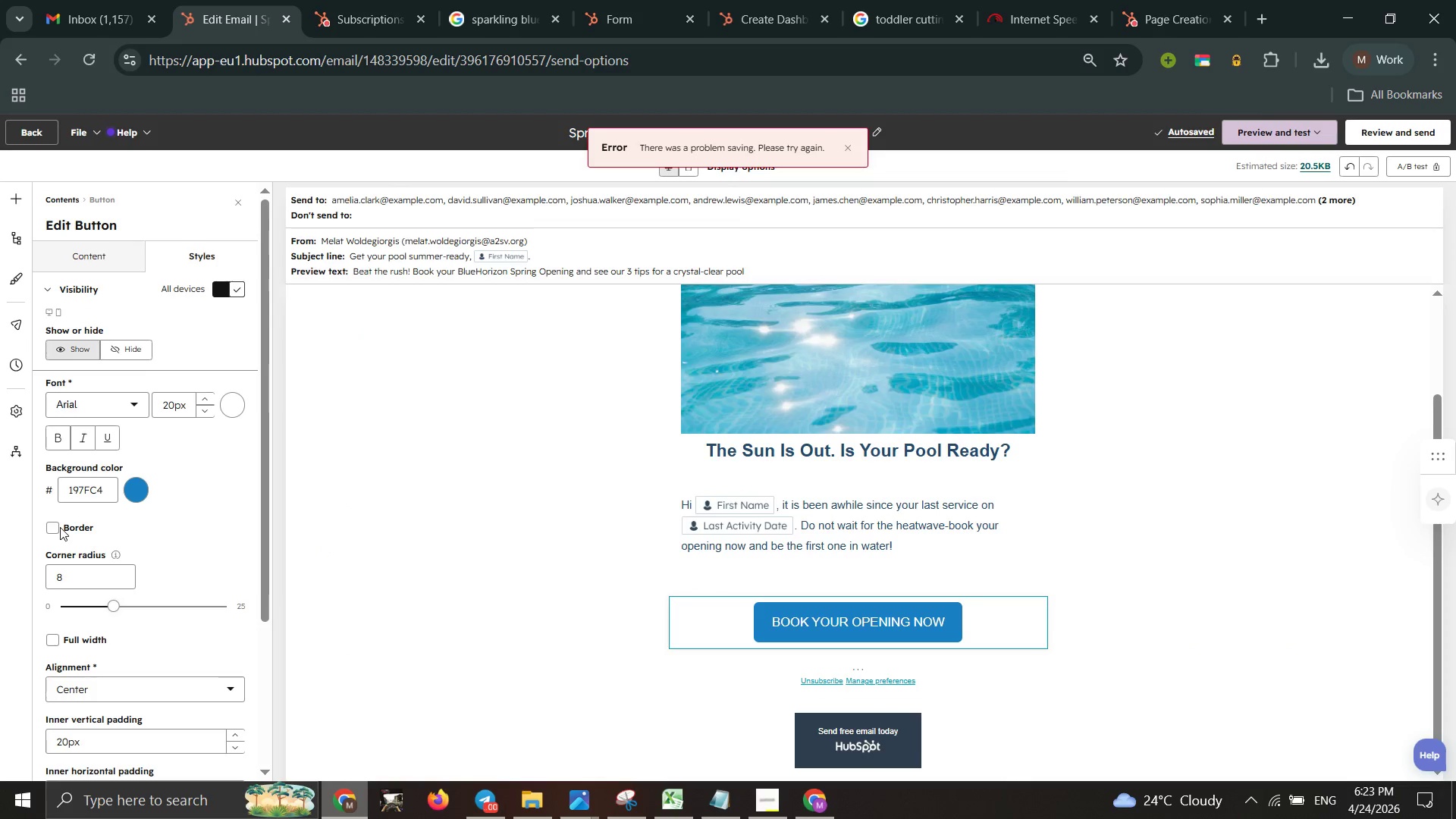 
left_click([49, 529])
 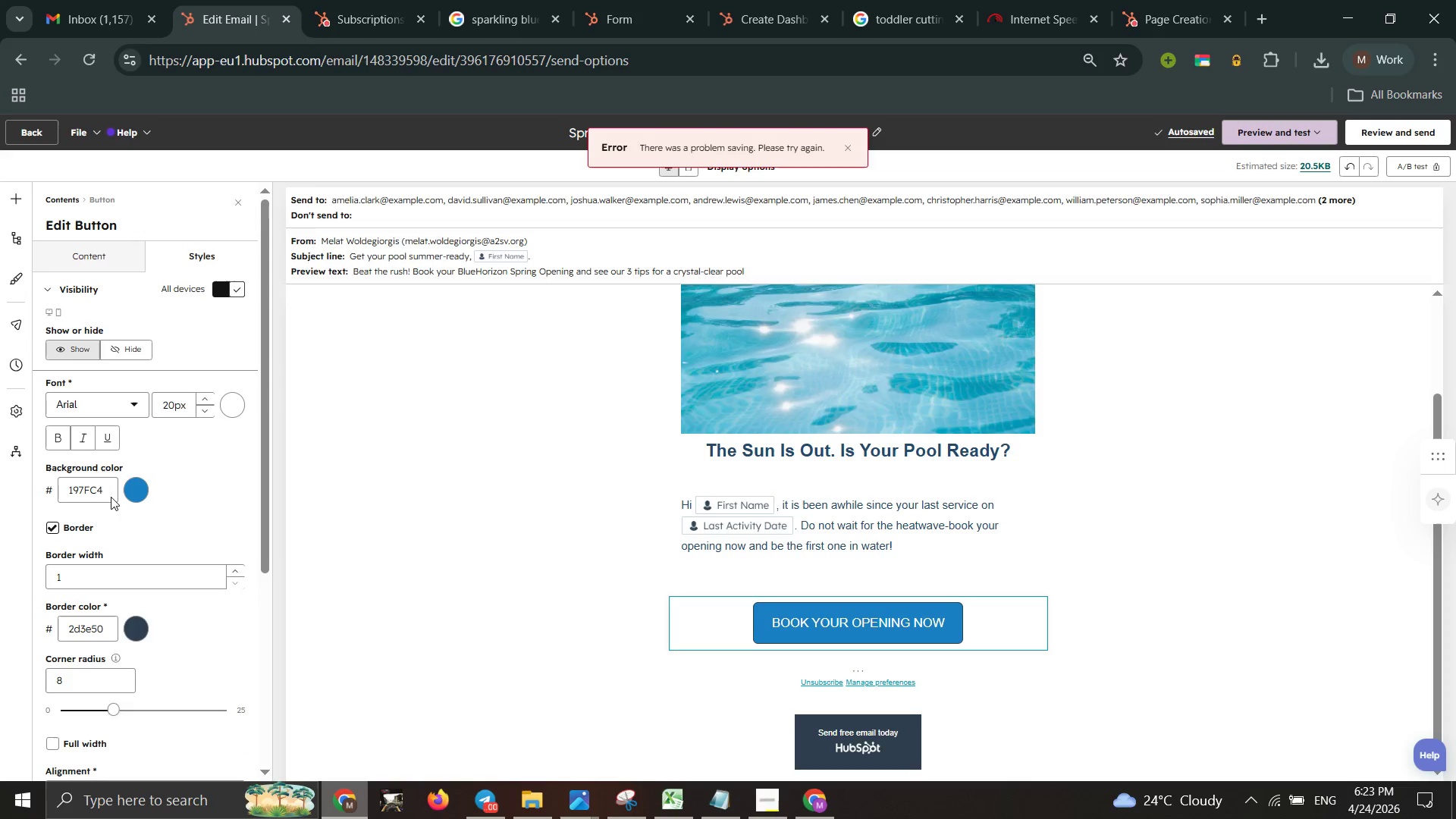 
wait(7.02)
 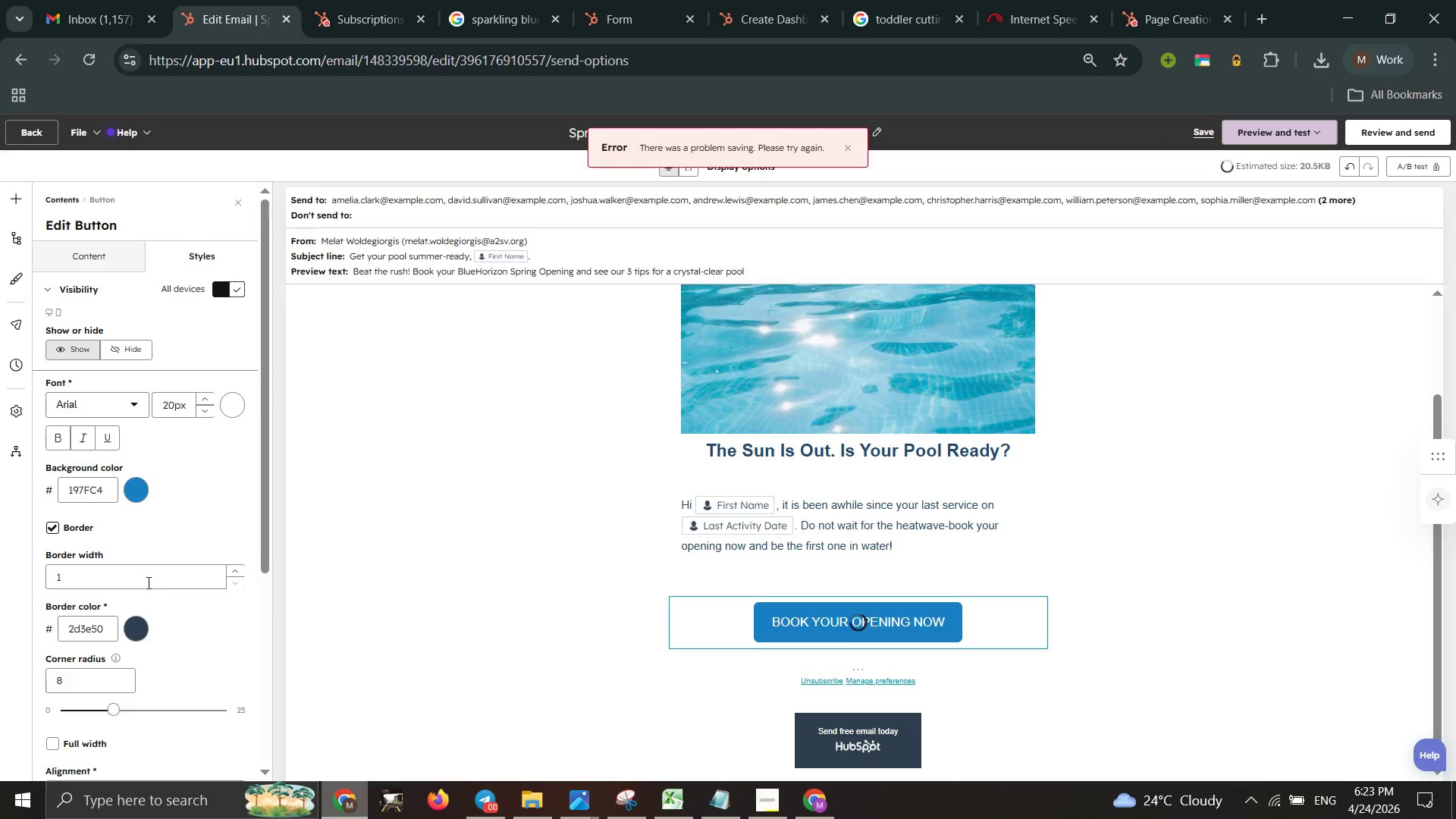 
left_click_drag(start_coordinate=[110, 489], to_coordinate=[66, 494])
 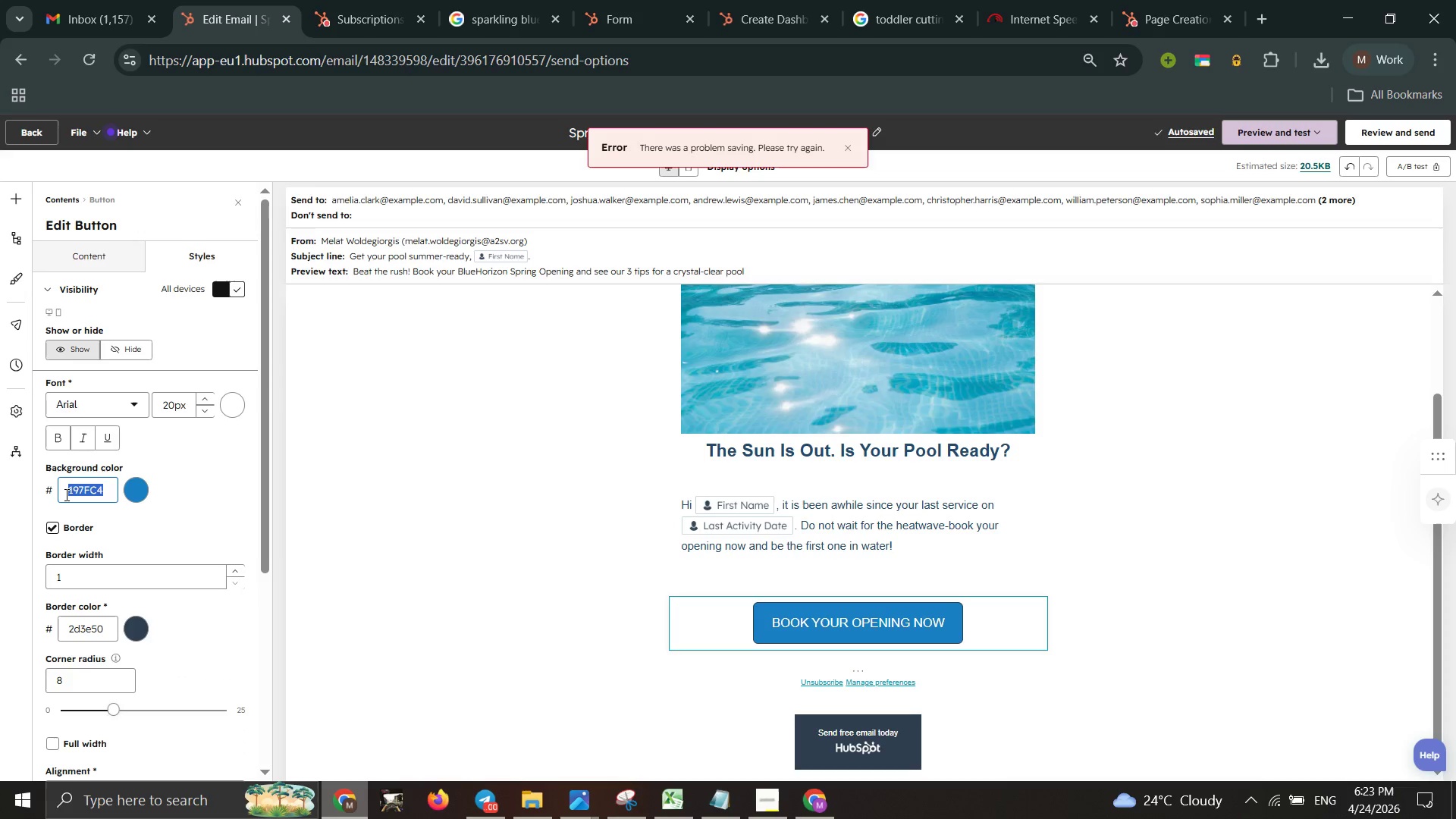 
key(Control+ControlLeft)
 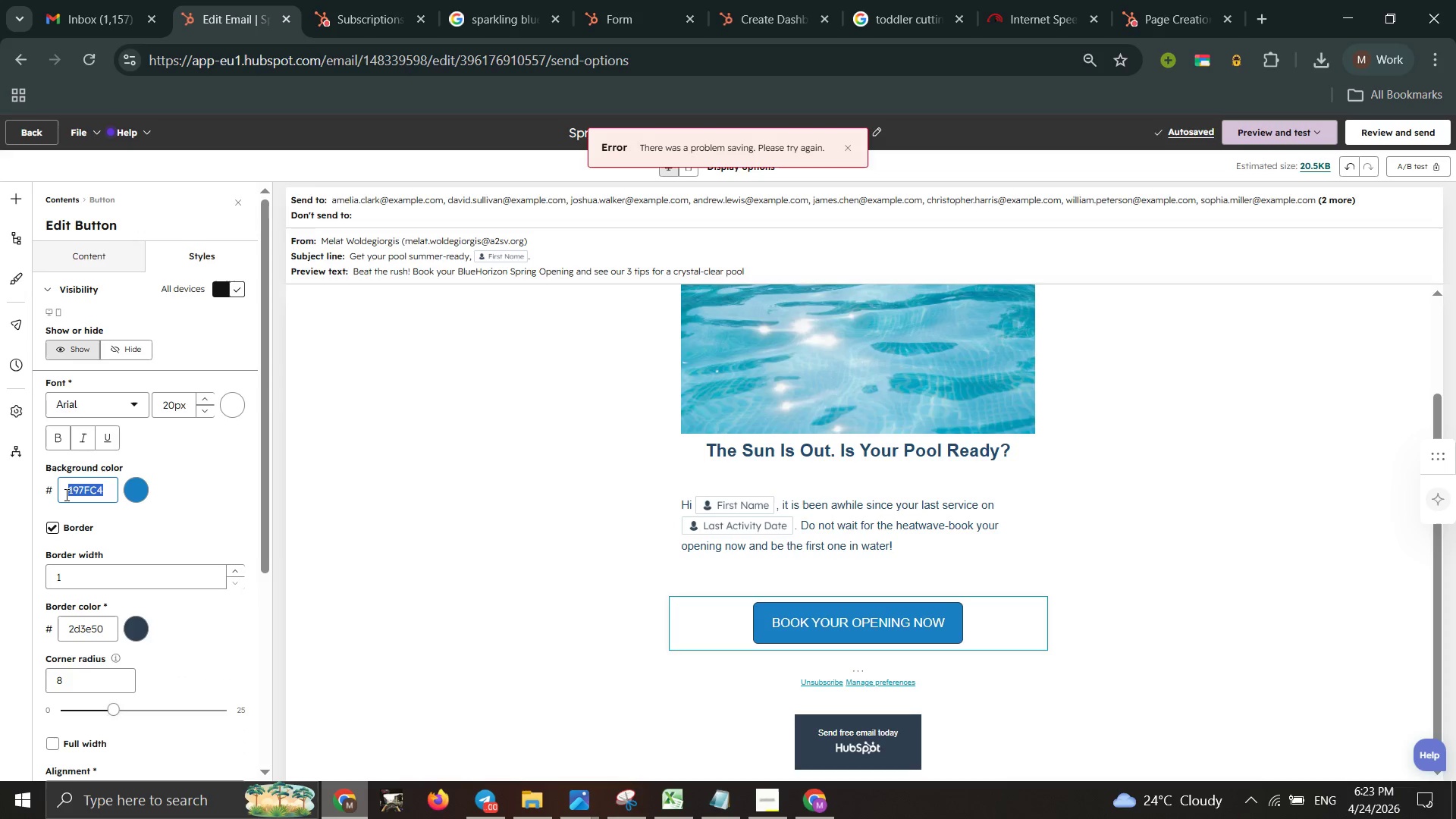 
key(Control+C)
 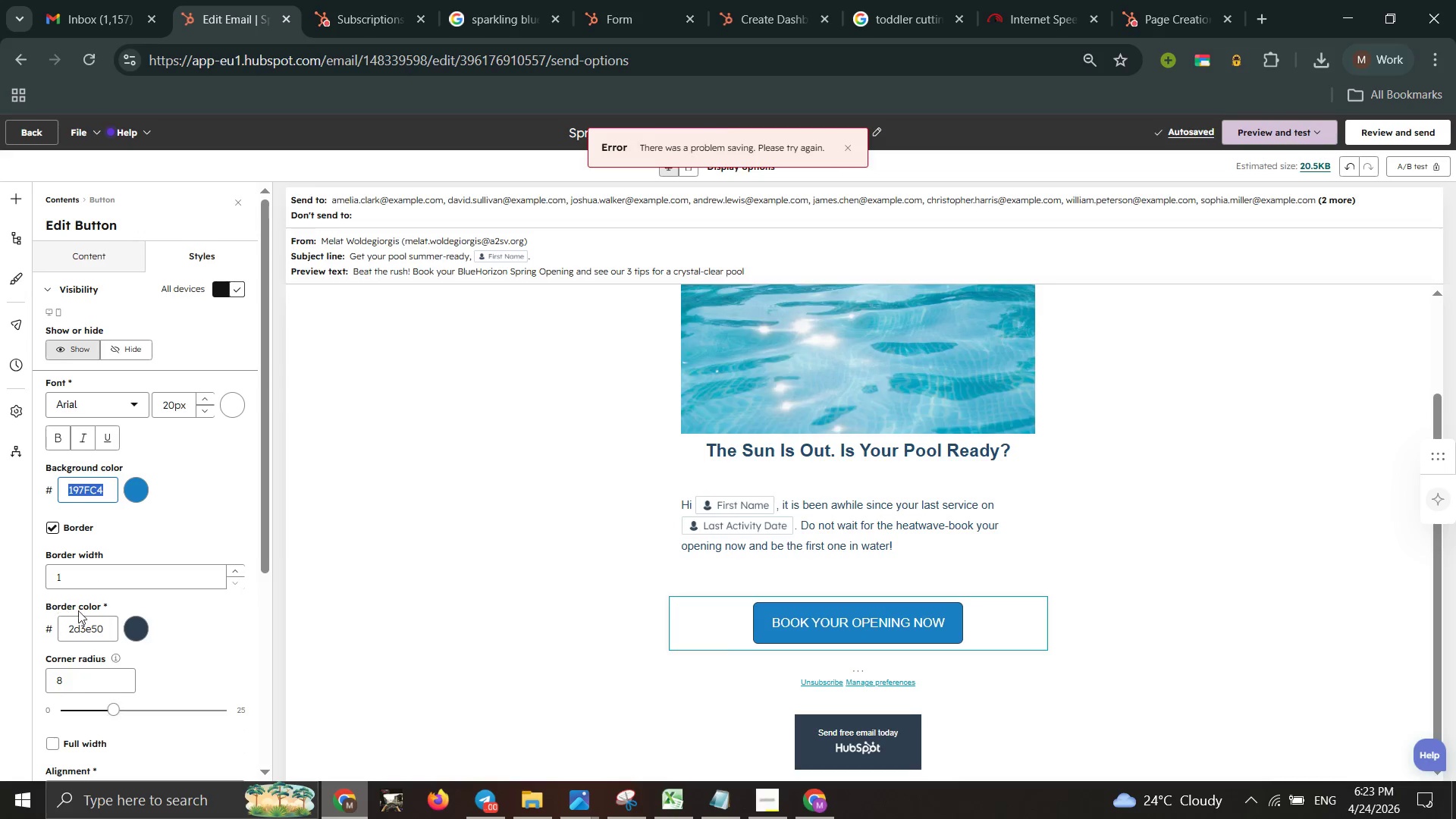 
double_click([86, 624])
 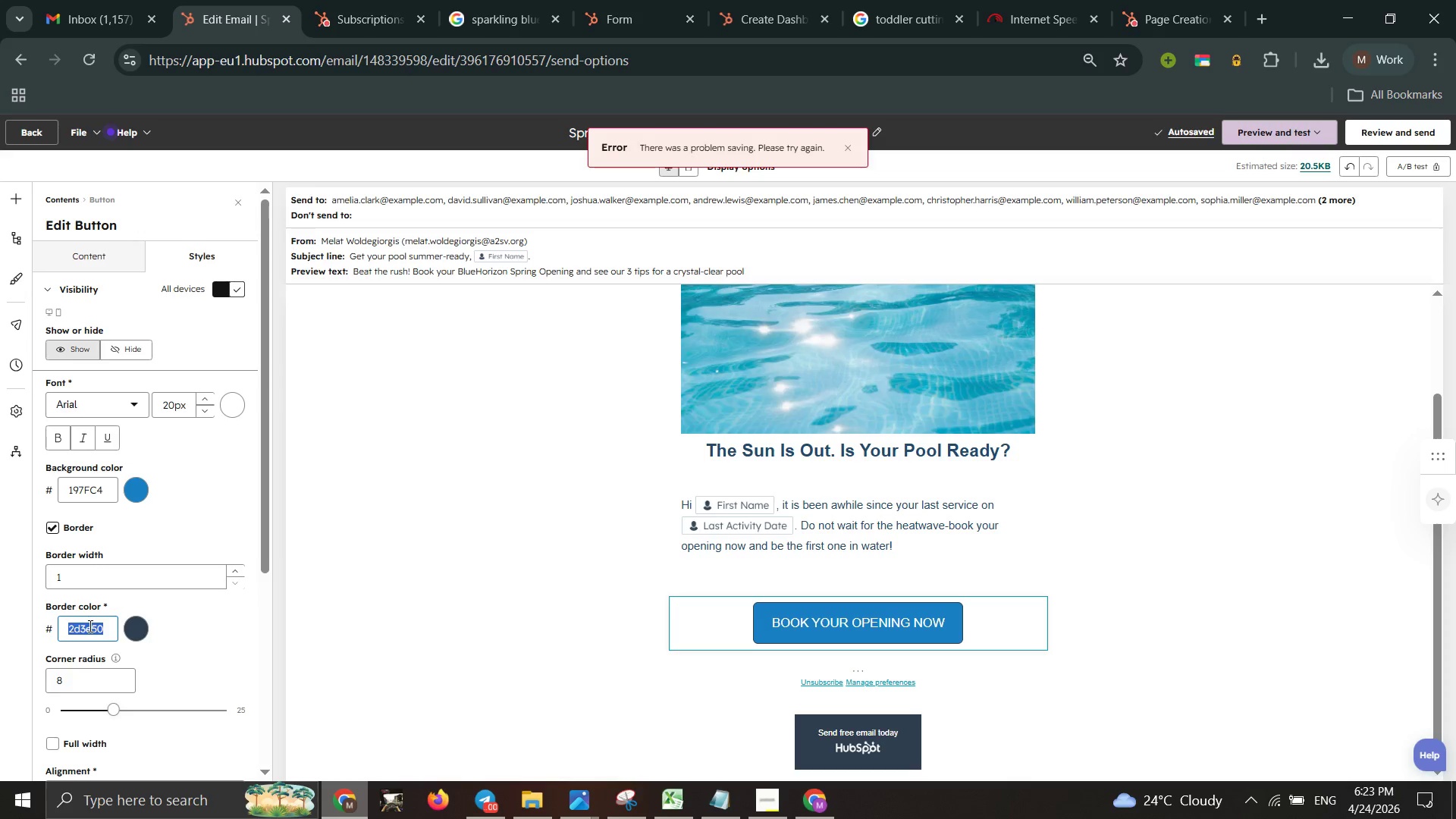 
key(Control+ControlLeft)
 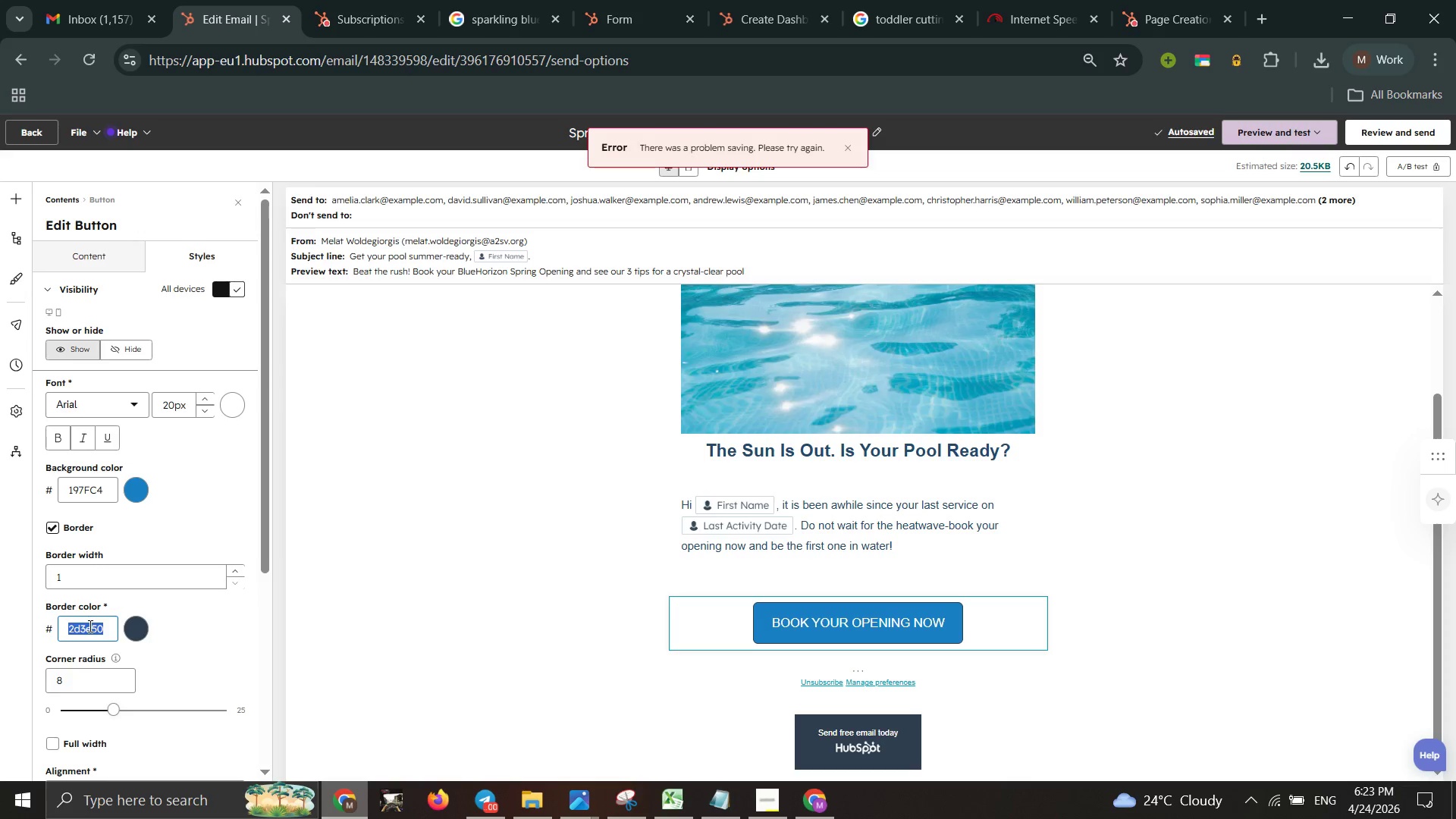 
key(Control+A)
 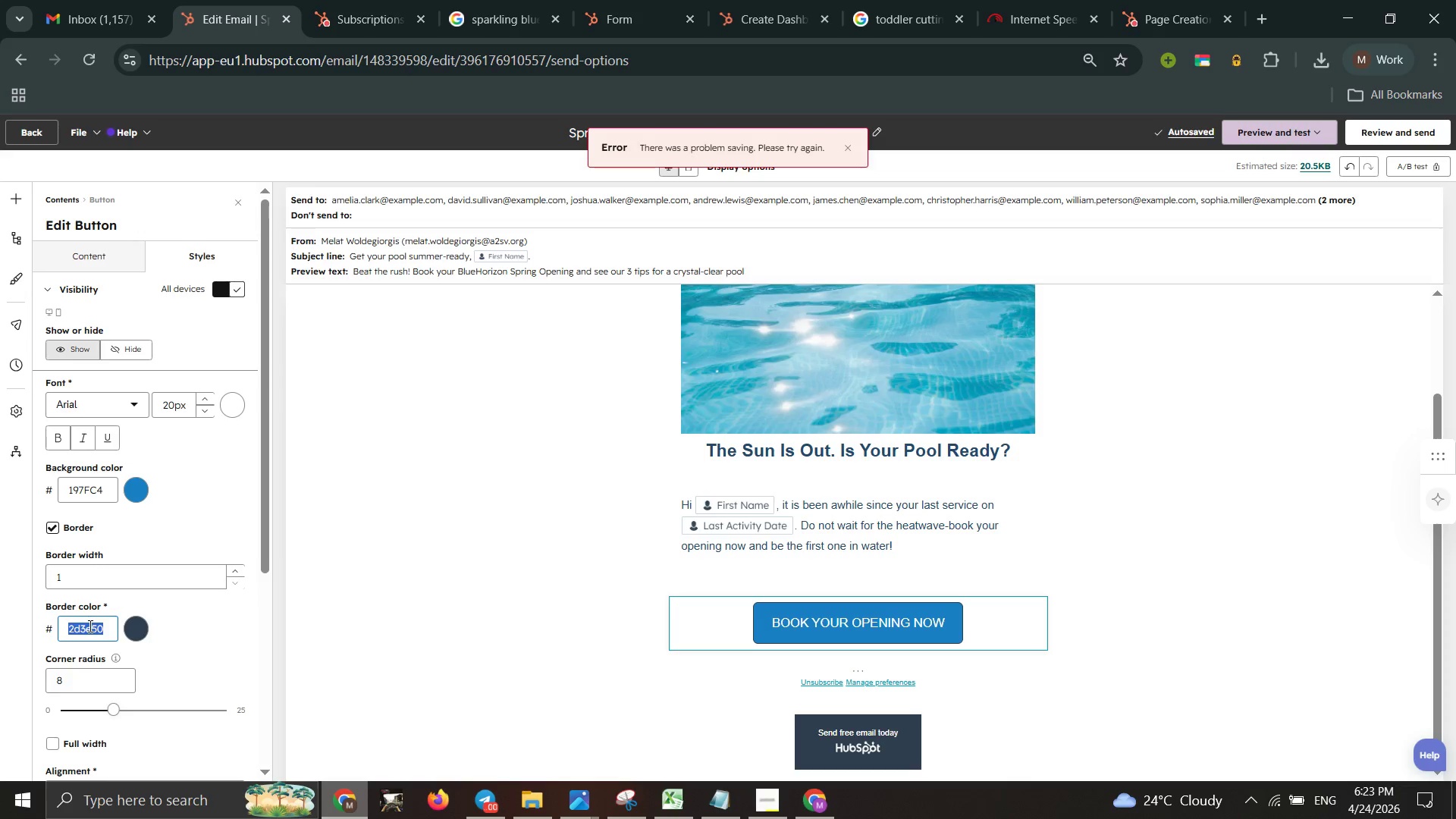 
key(Control+V)
 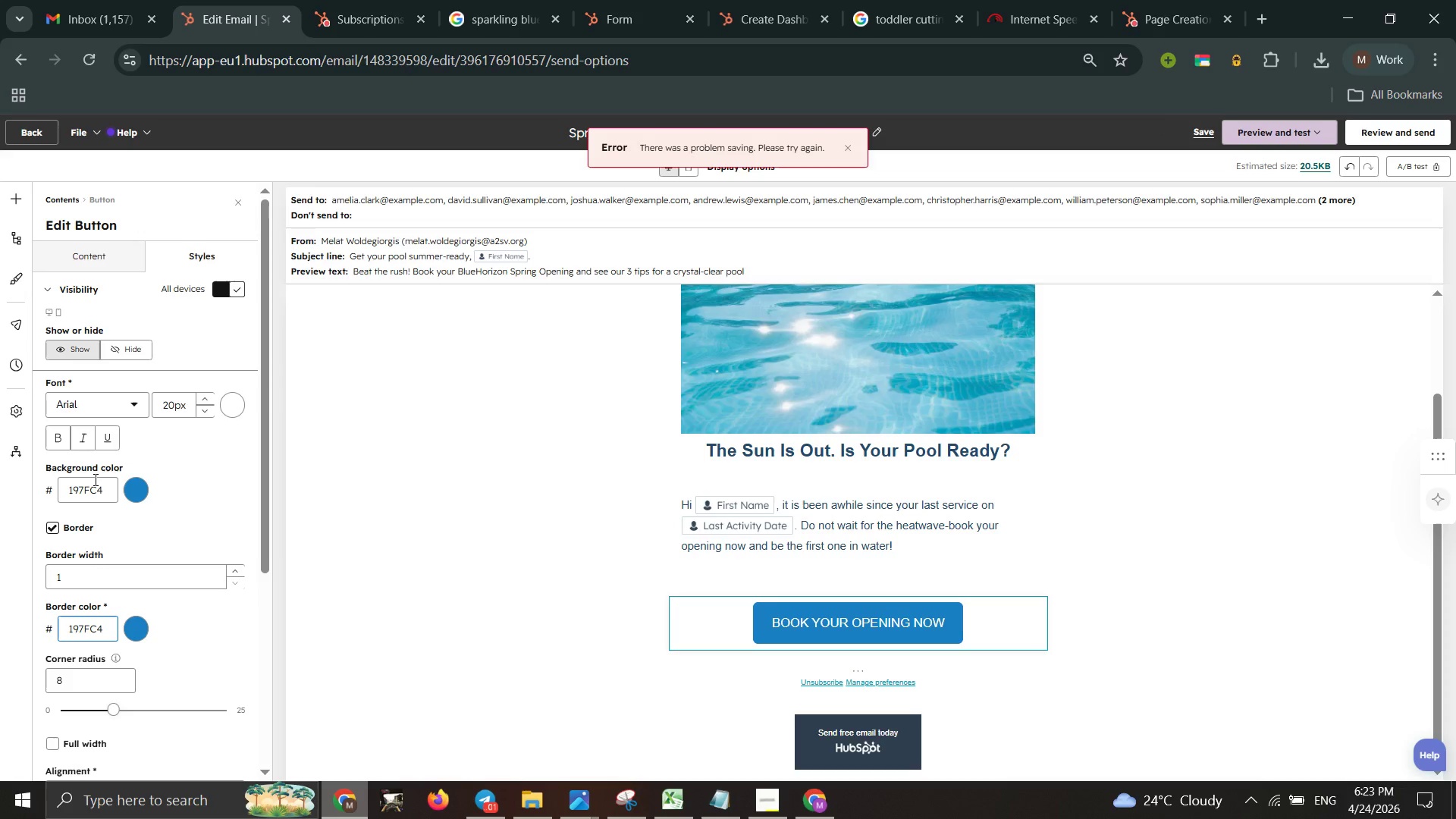 
left_click_drag(start_coordinate=[105, 494], to_coordinate=[45, 497])
 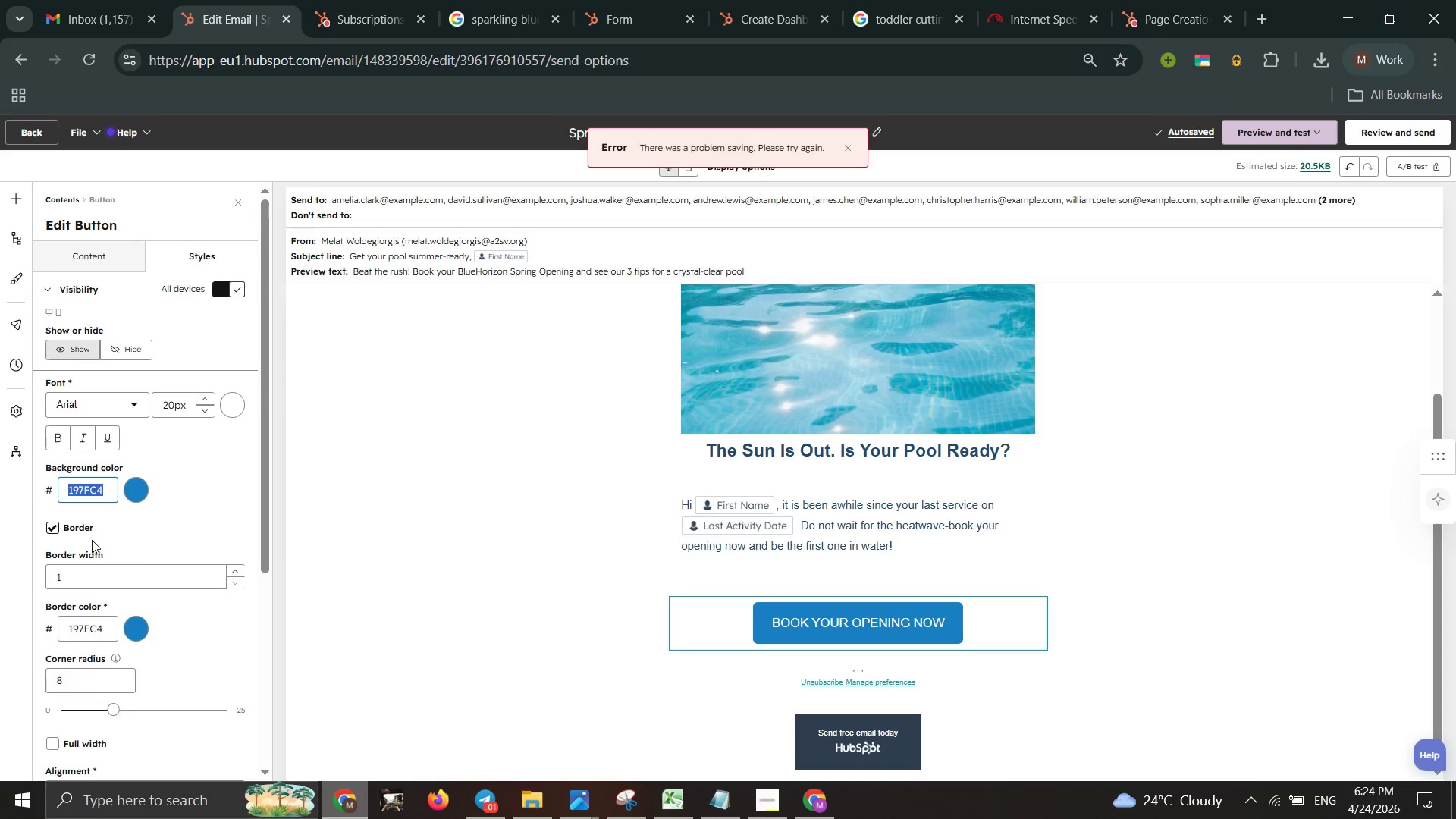 
type(ffff)
 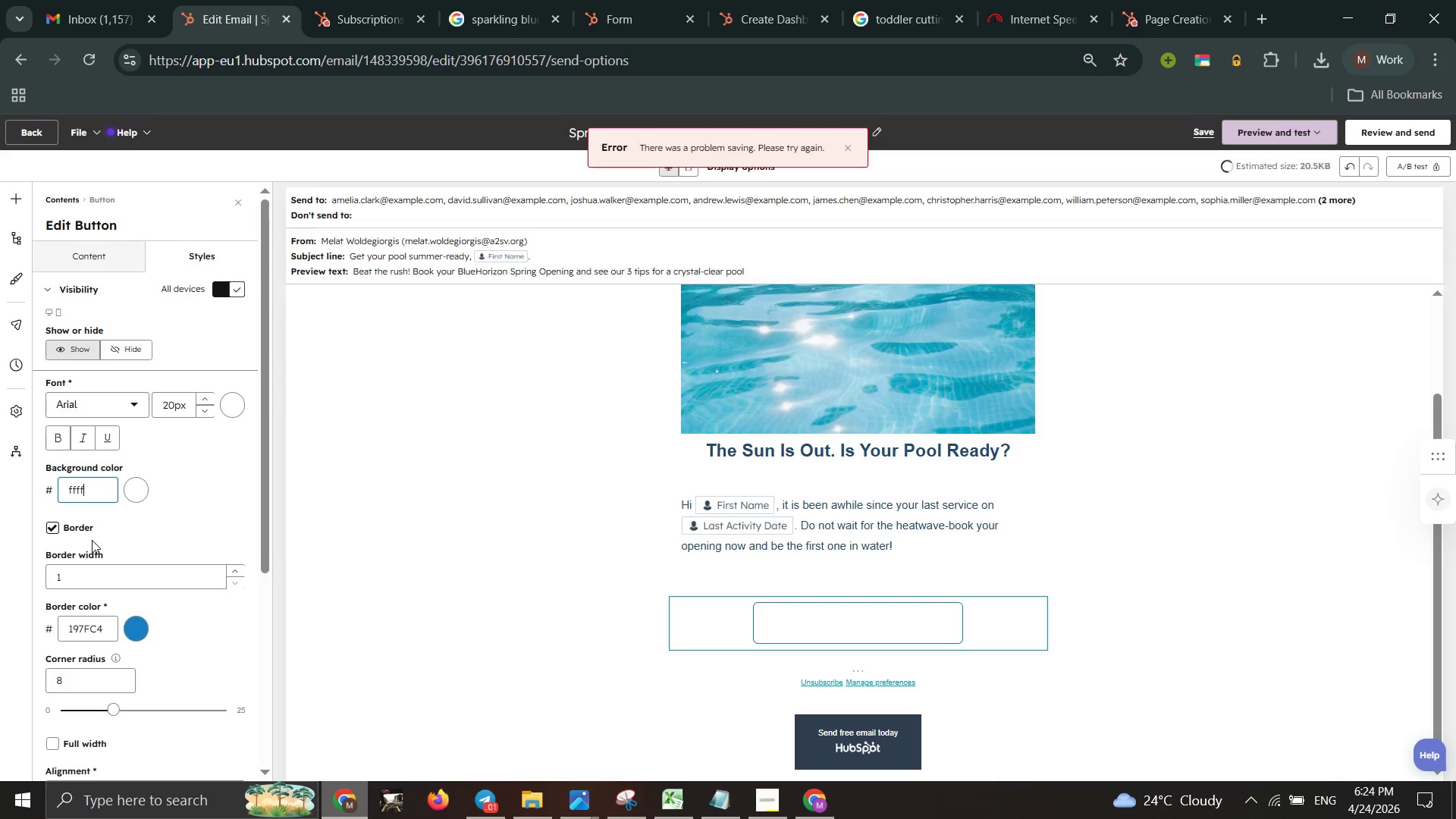 
hold_key(key=F, duration=0.33)
 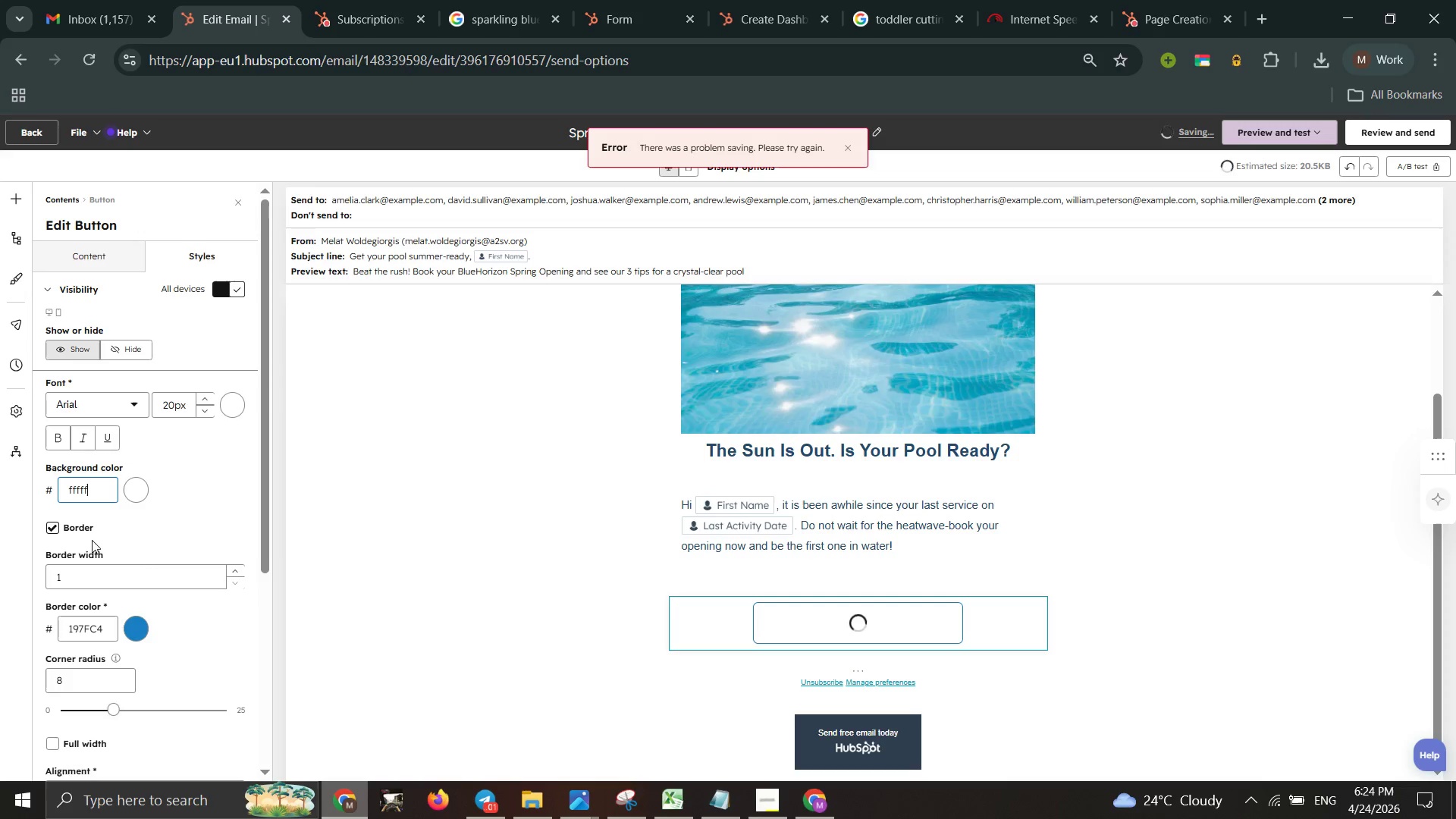 
type(fff)
 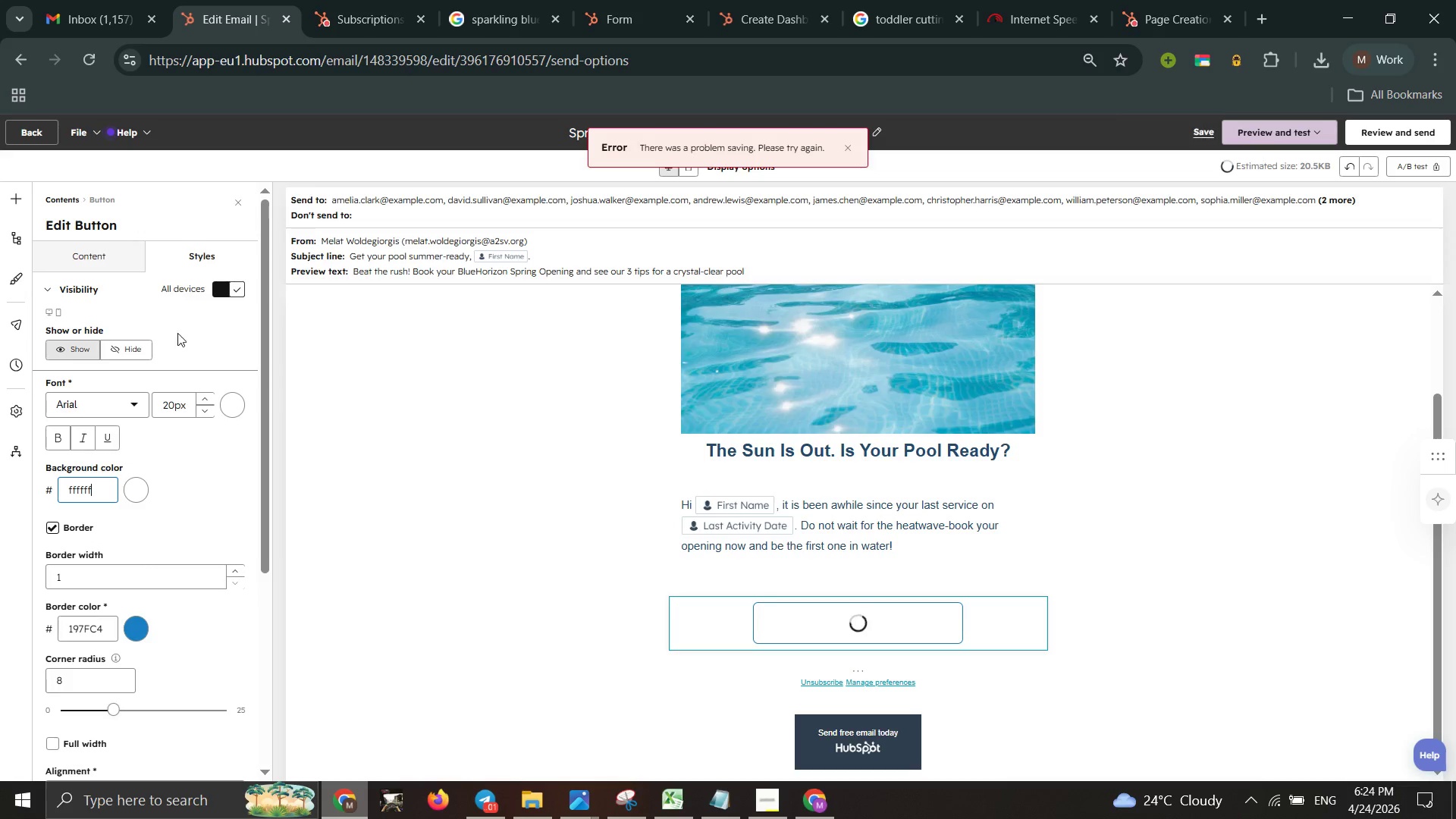 
left_click([232, 563])
 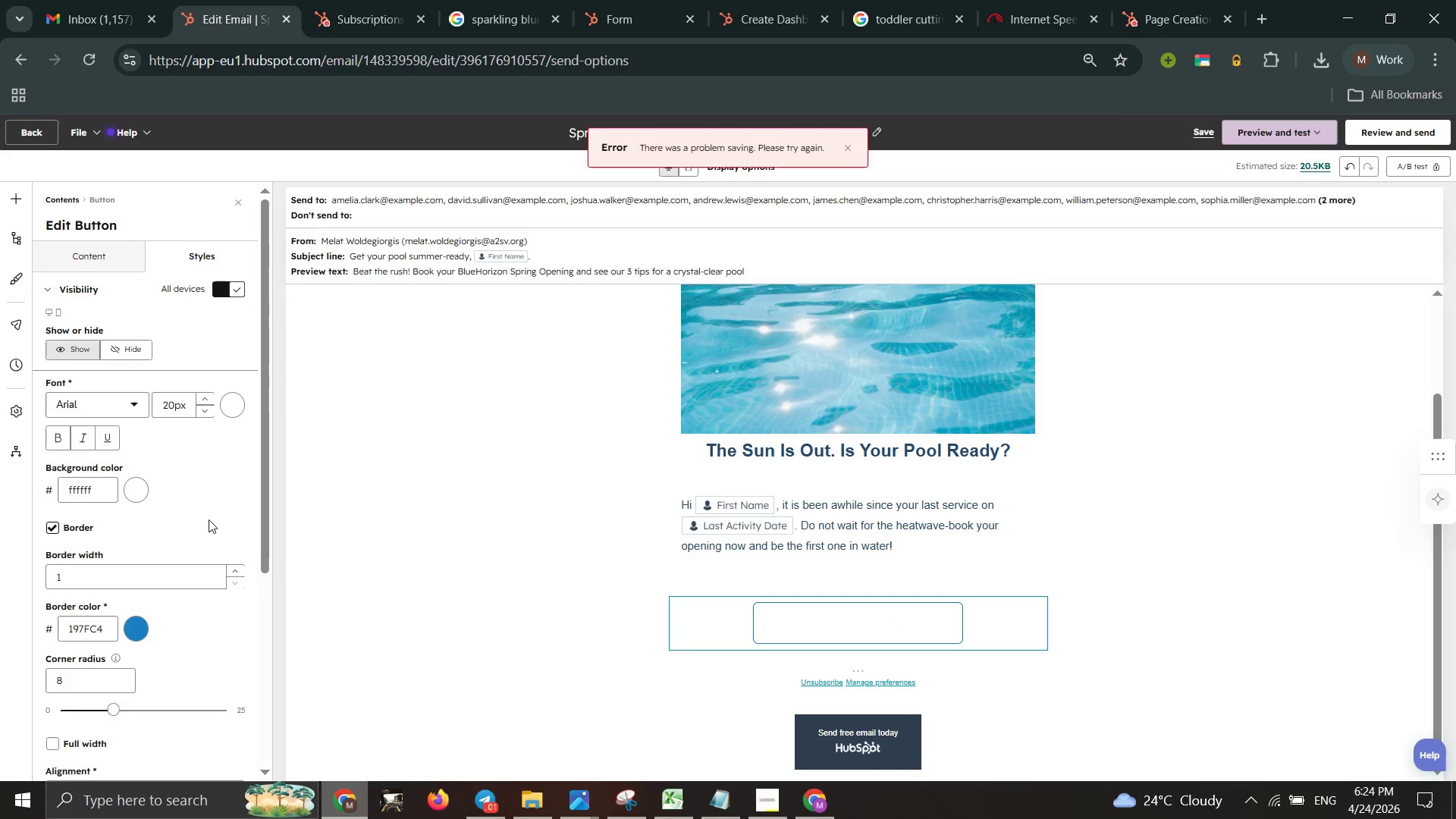 
scroll: coordinate [209, 519], scroll_direction: down, amount: 1.0
 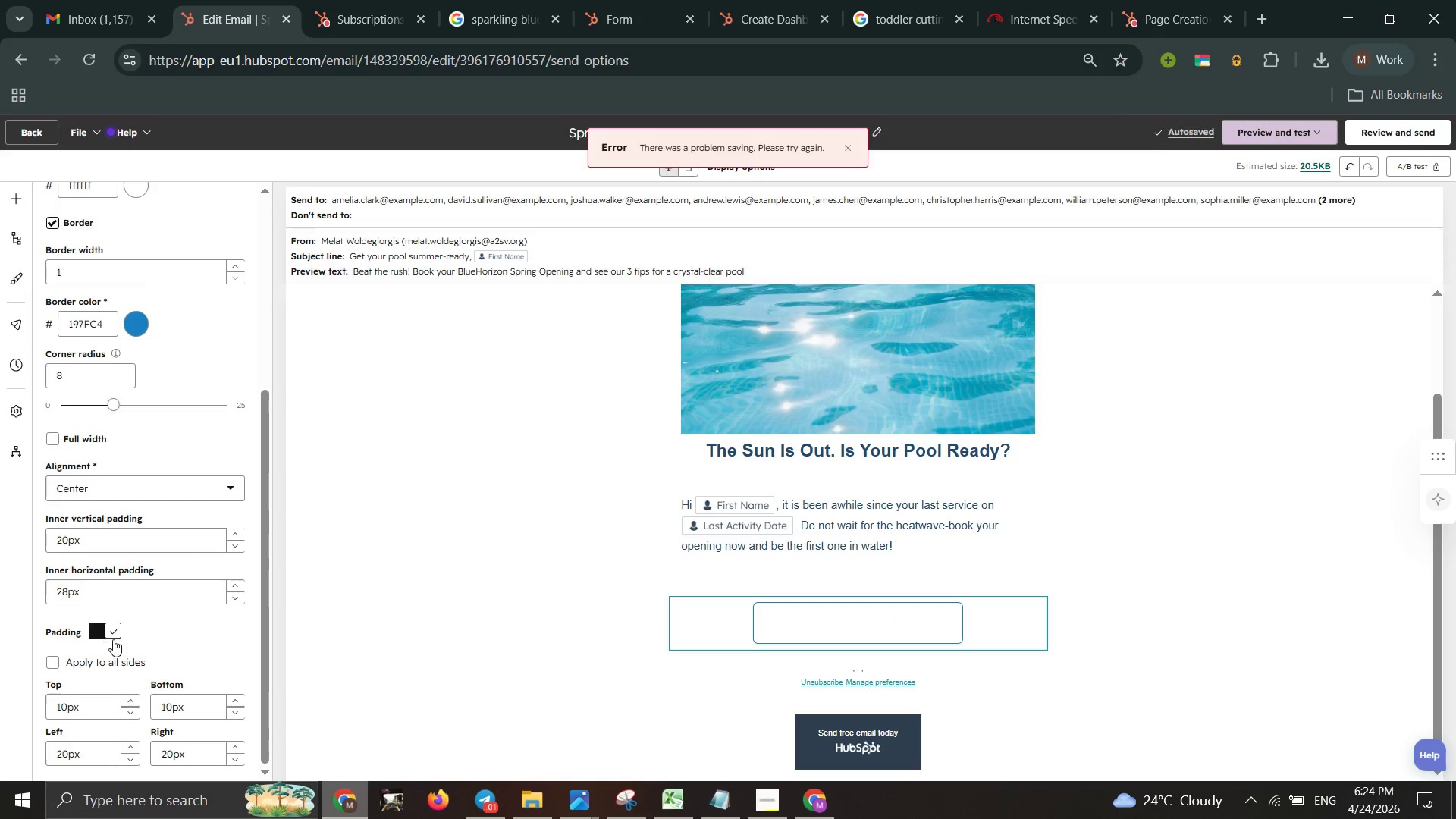 
scroll: coordinate [151, 658], scroll_direction: none, amount: 0.0
 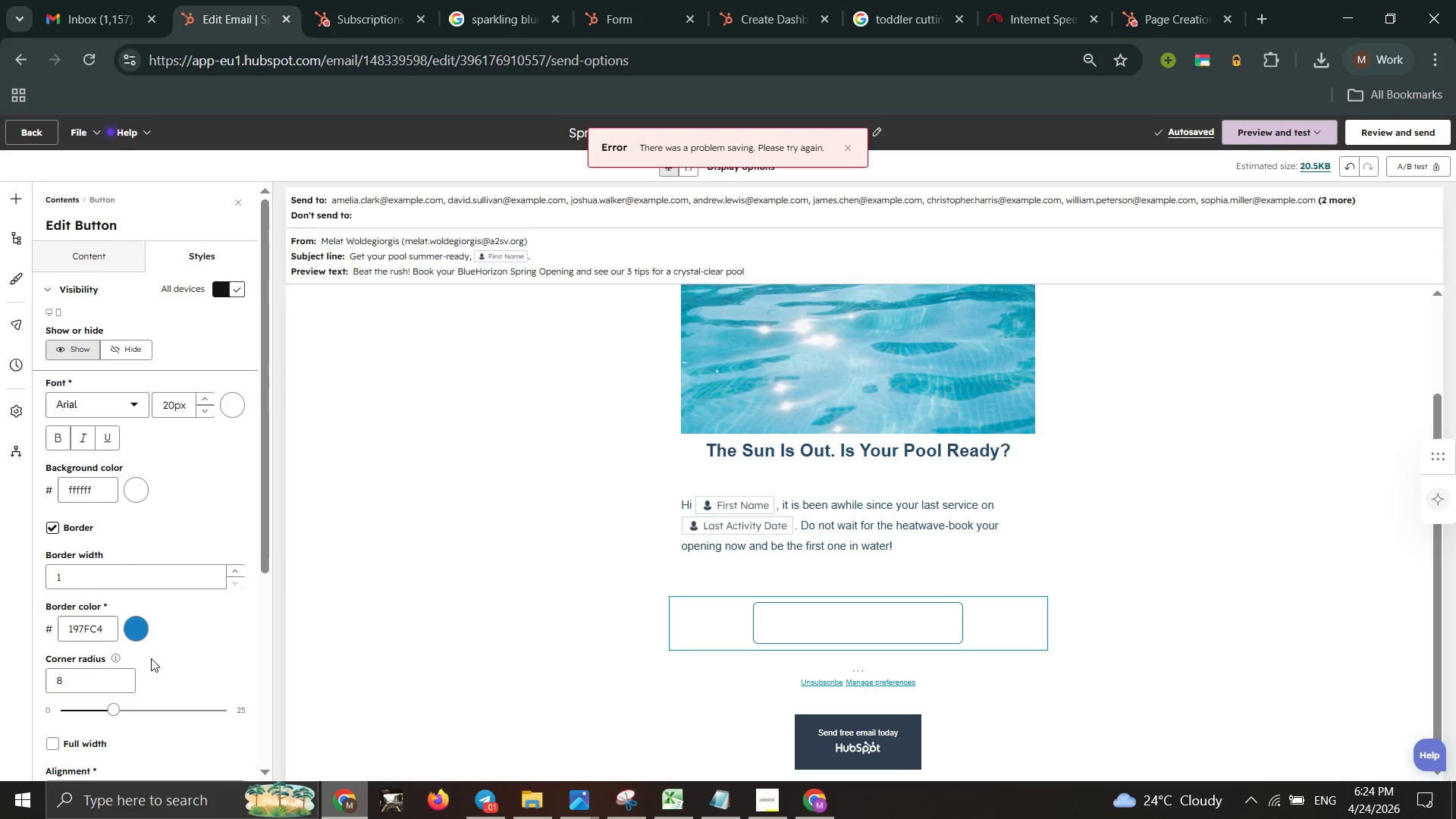 
scroll: coordinate [151, 658], scroll_direction: up, amount: 1.0
 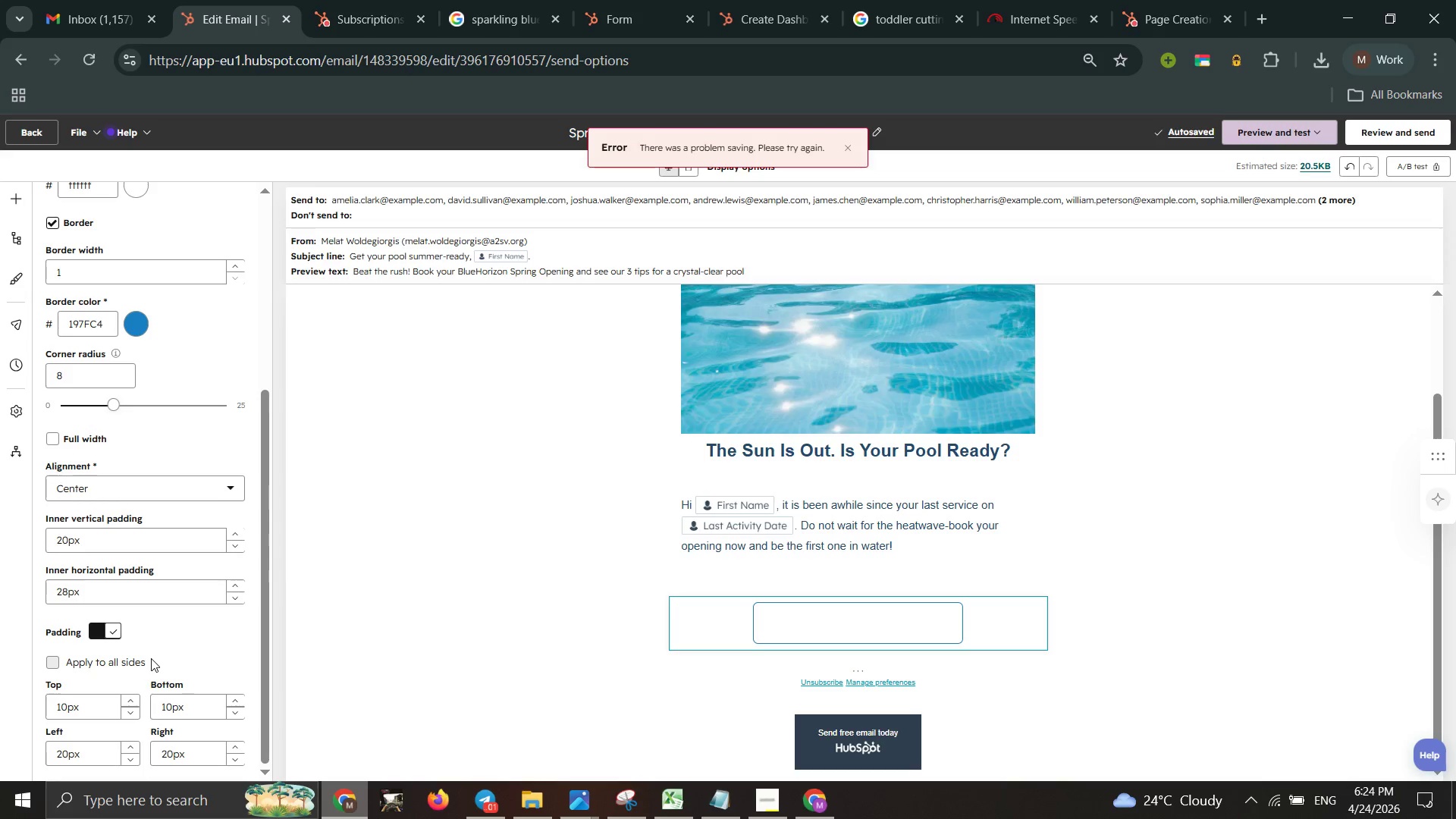 
scroll: coordinate [150, 660], scroll_direction: down, amount: 11.0
 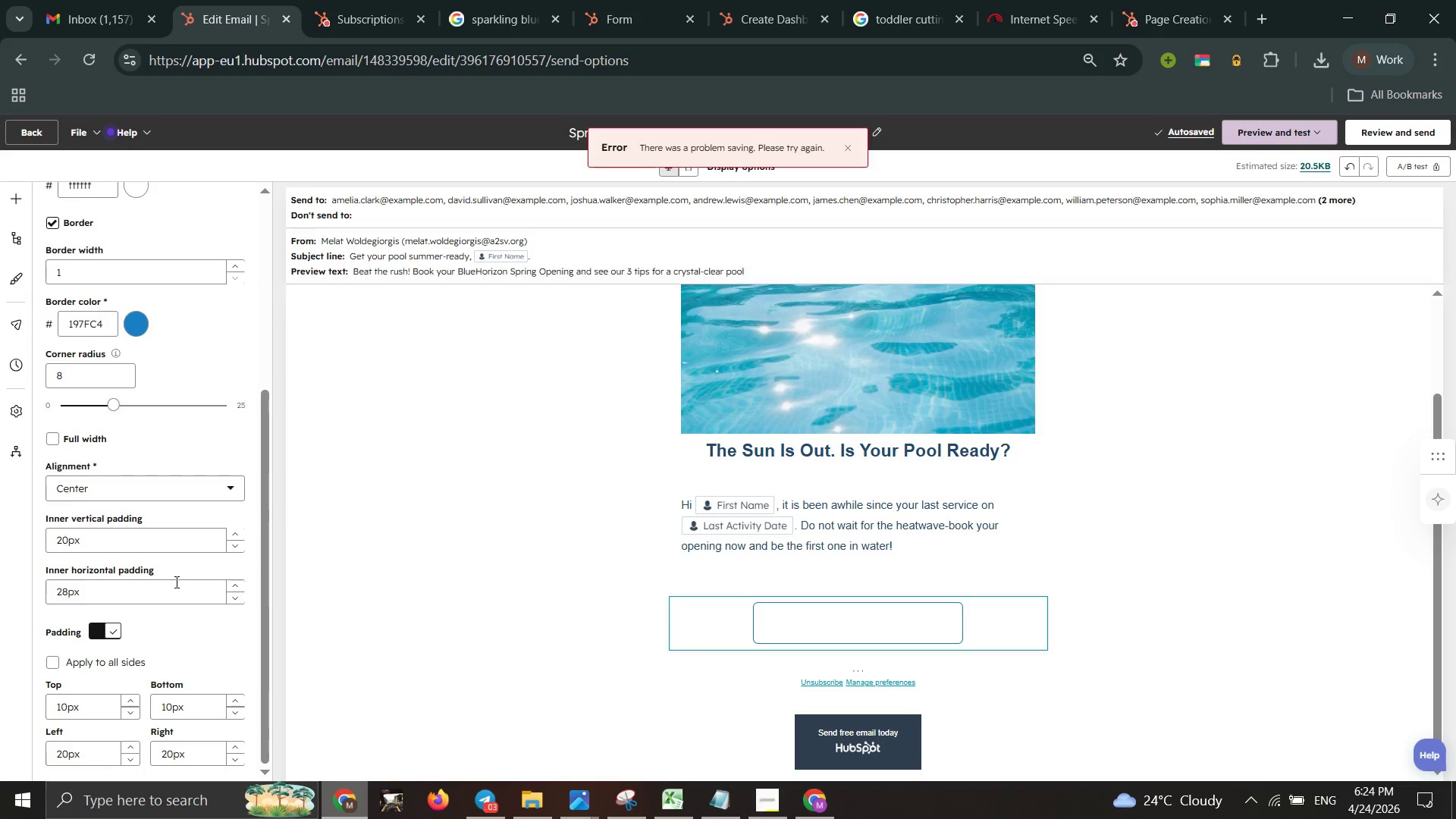 
scroll: coordinate [175, 582], scroll_direction: up, amount: 2.0
 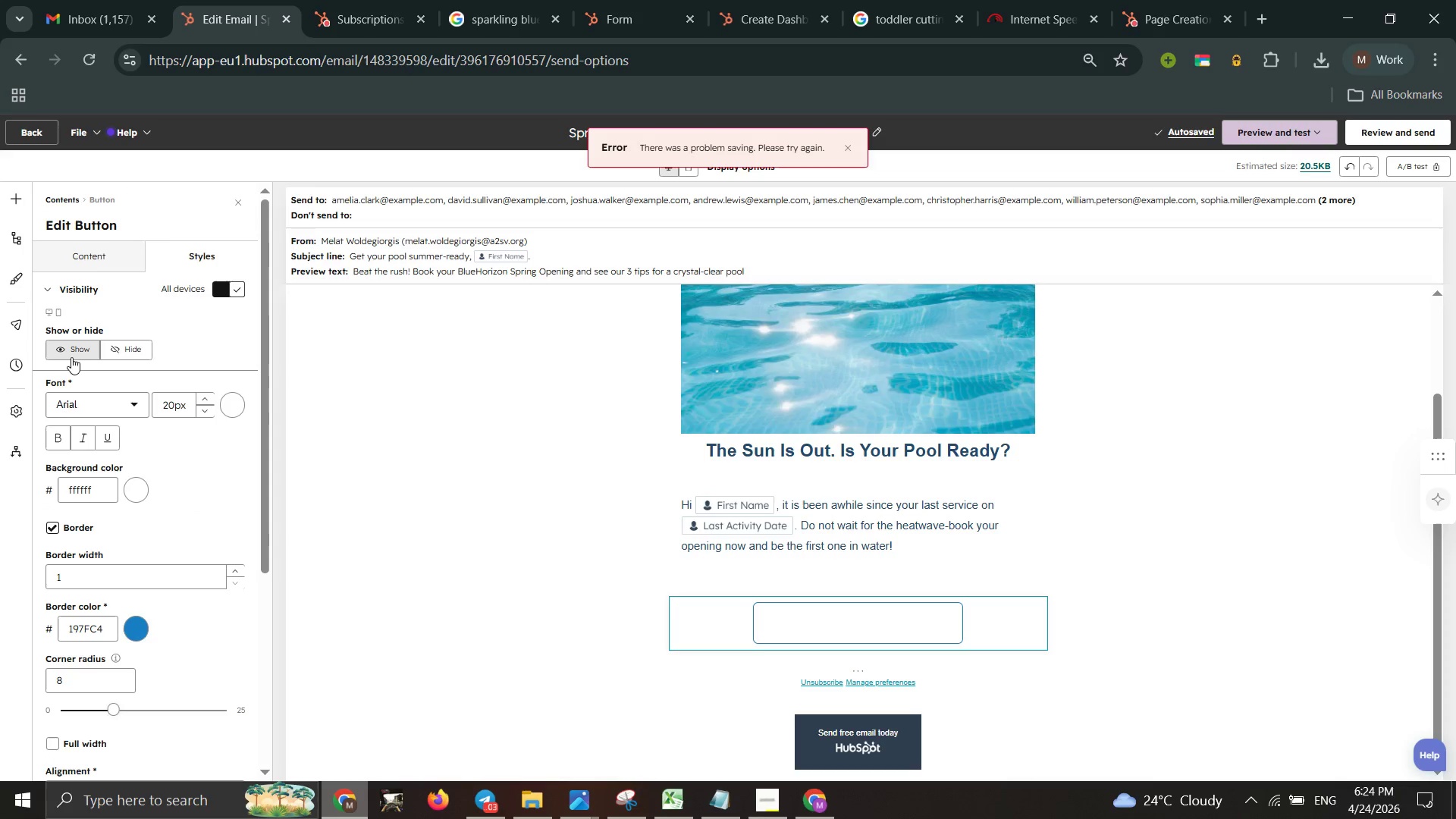 
left_click([72, 355])
 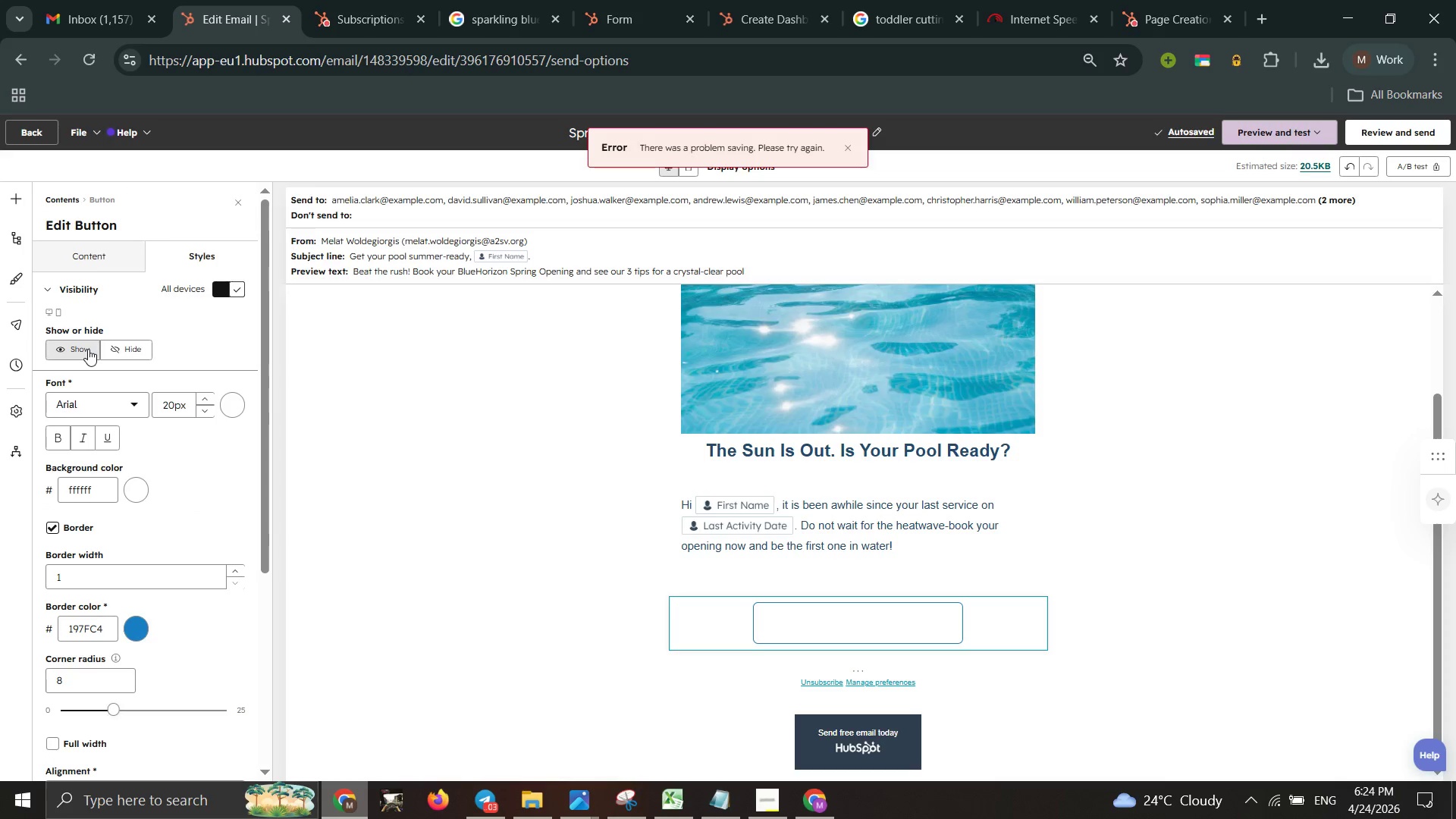 
double_click([88, 349])
 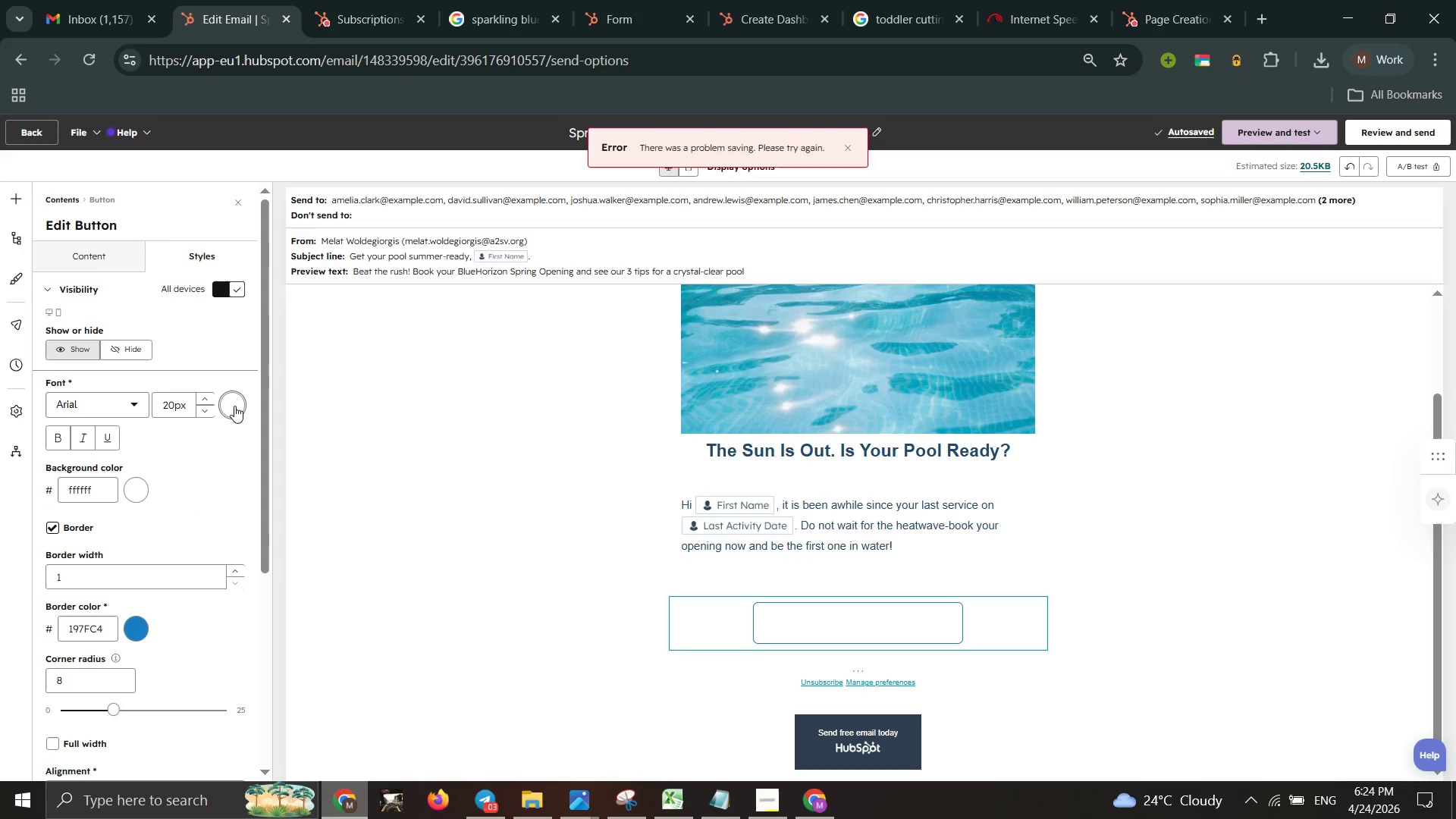 
double_click([234, 406])
 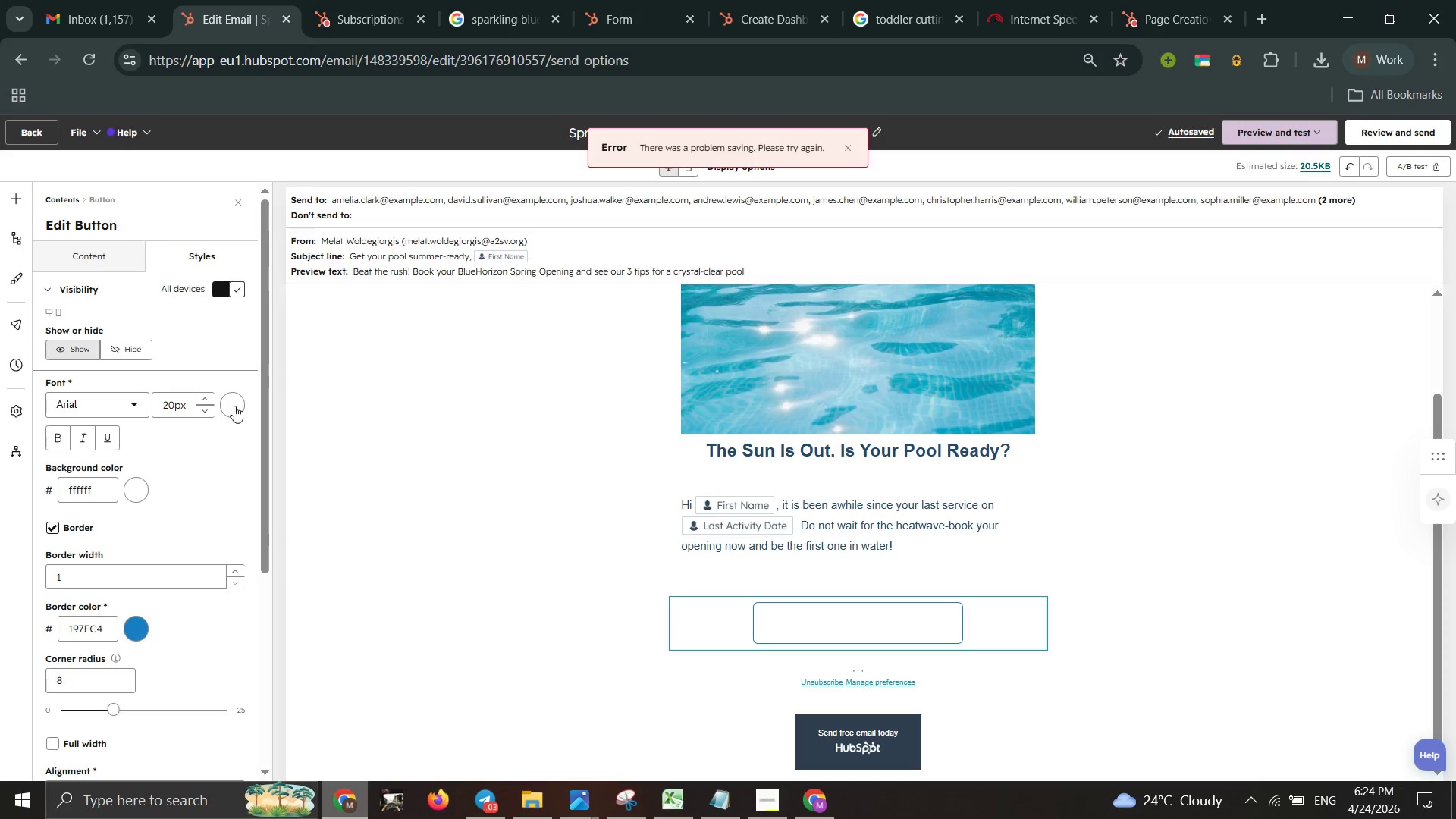 
double_click([237, 406])
 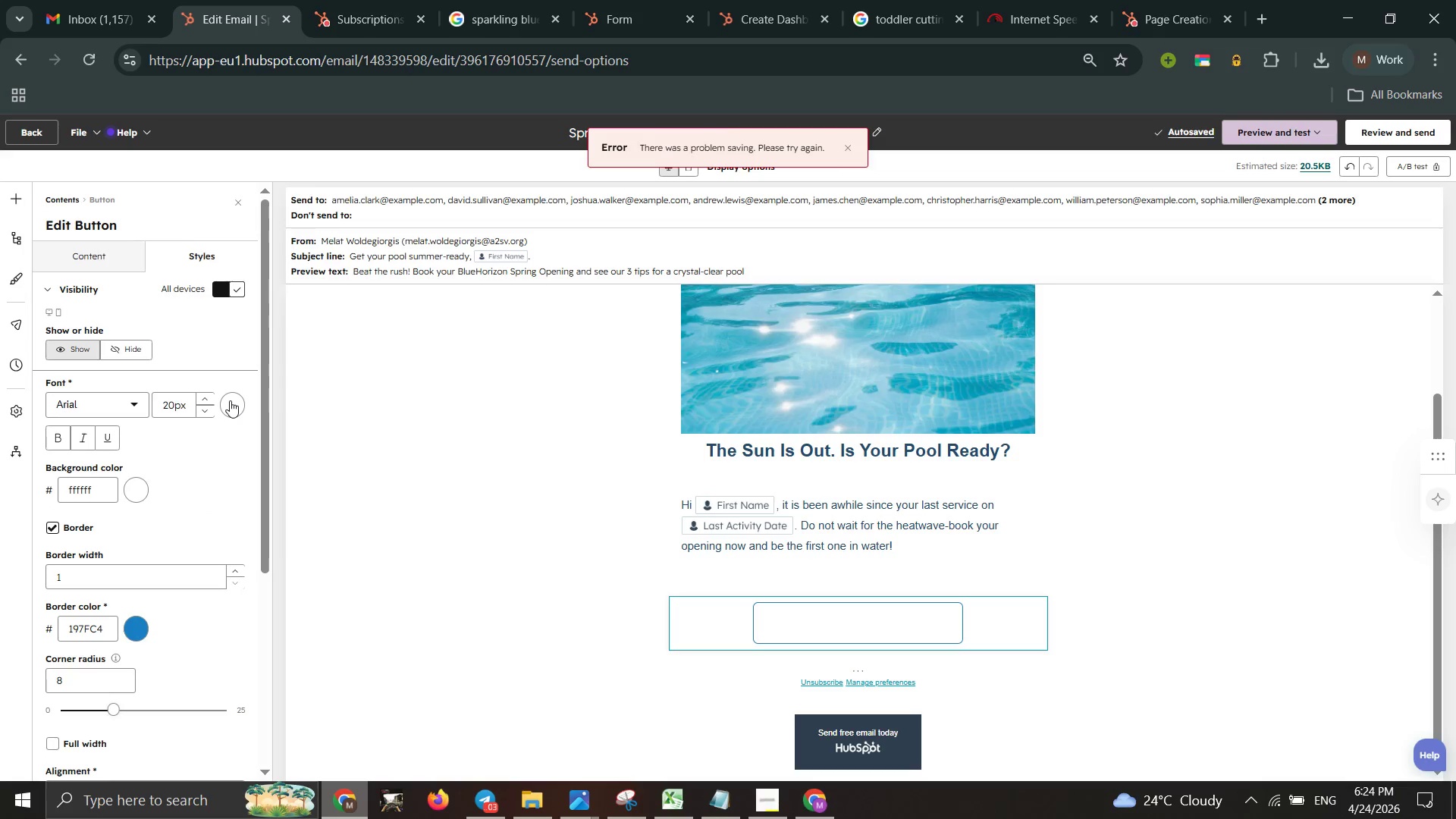 
triple_click([230, 400])
 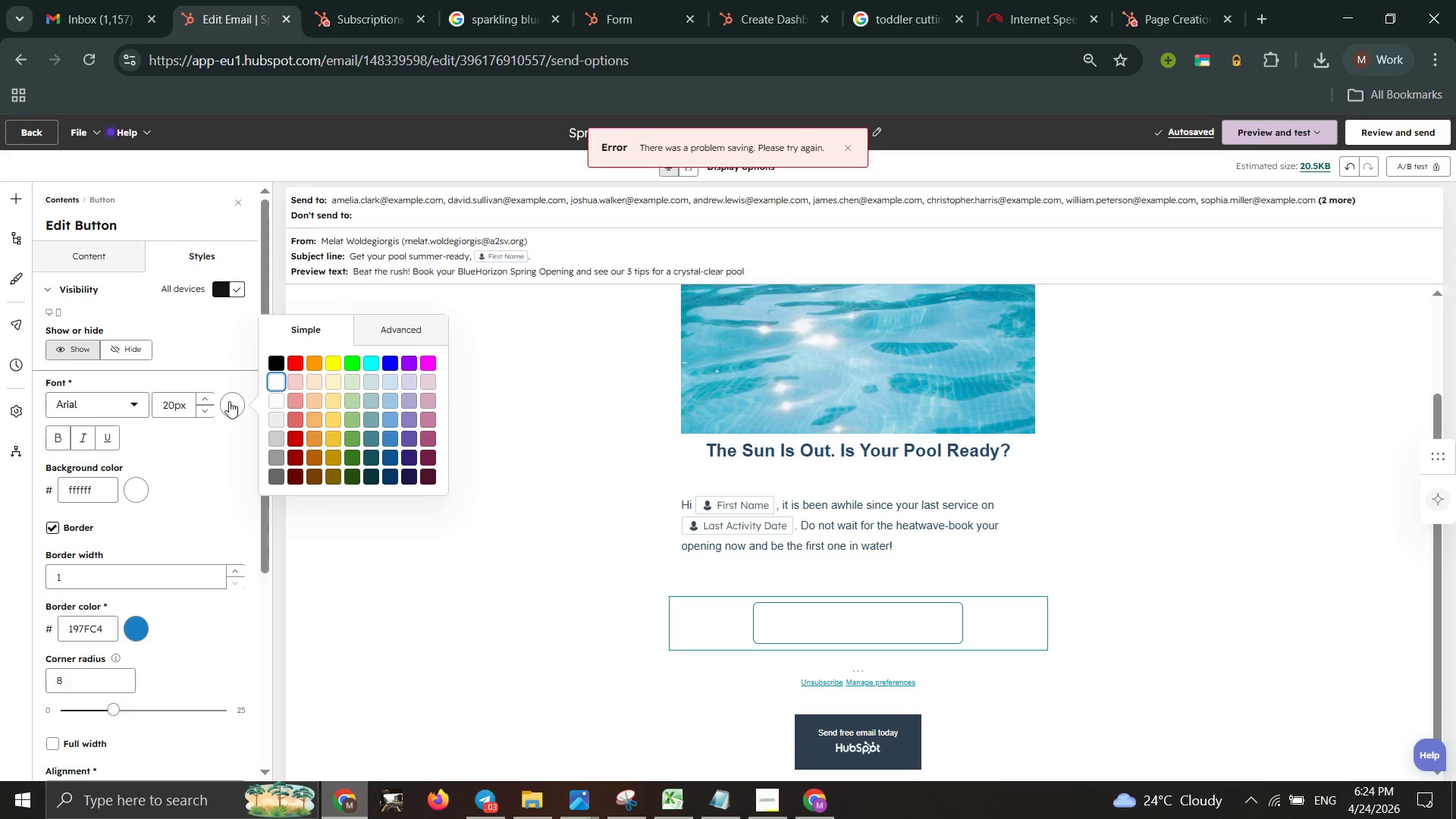 
left_click([229, 401])
 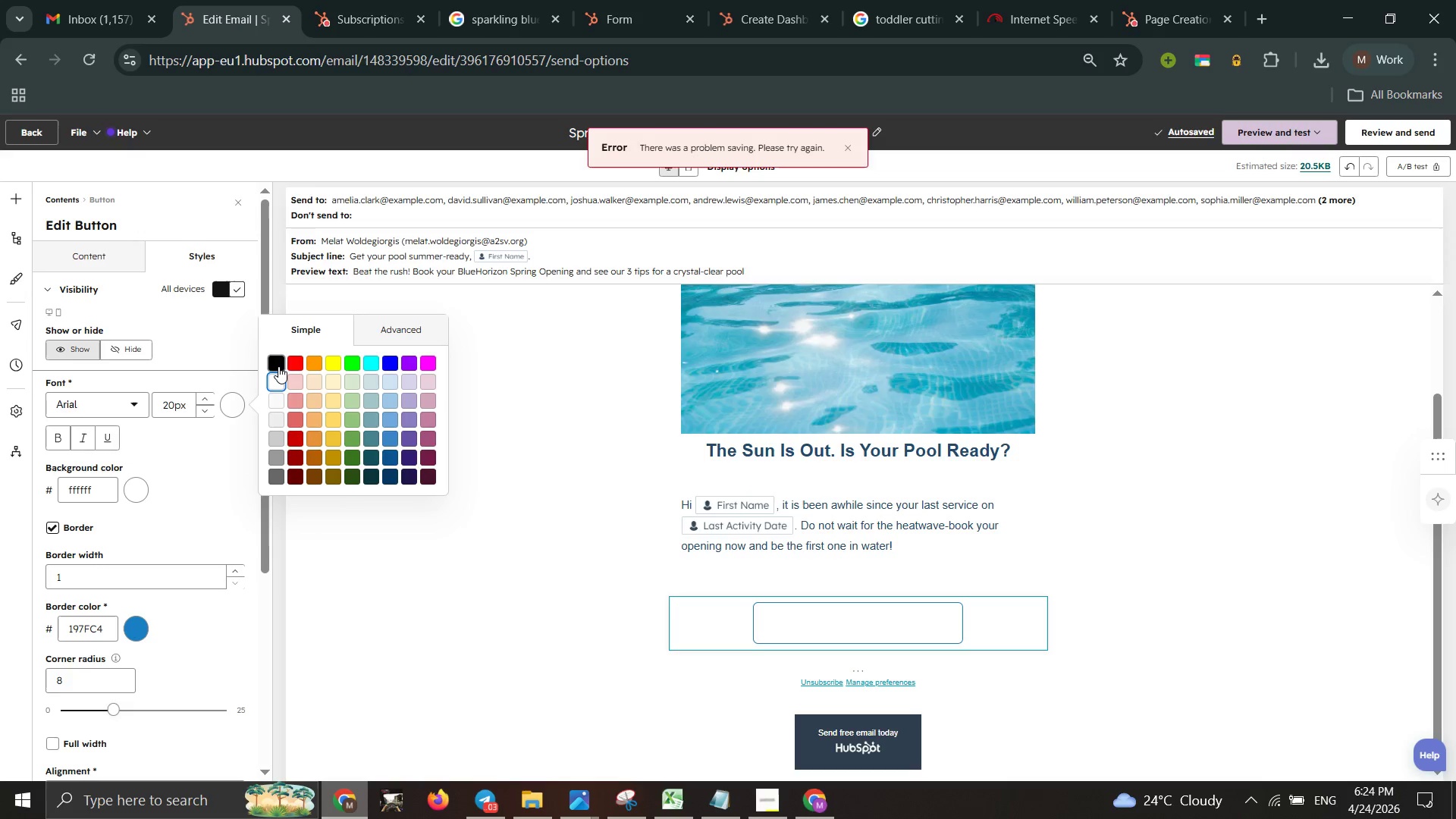 
double_click([278, 367])
 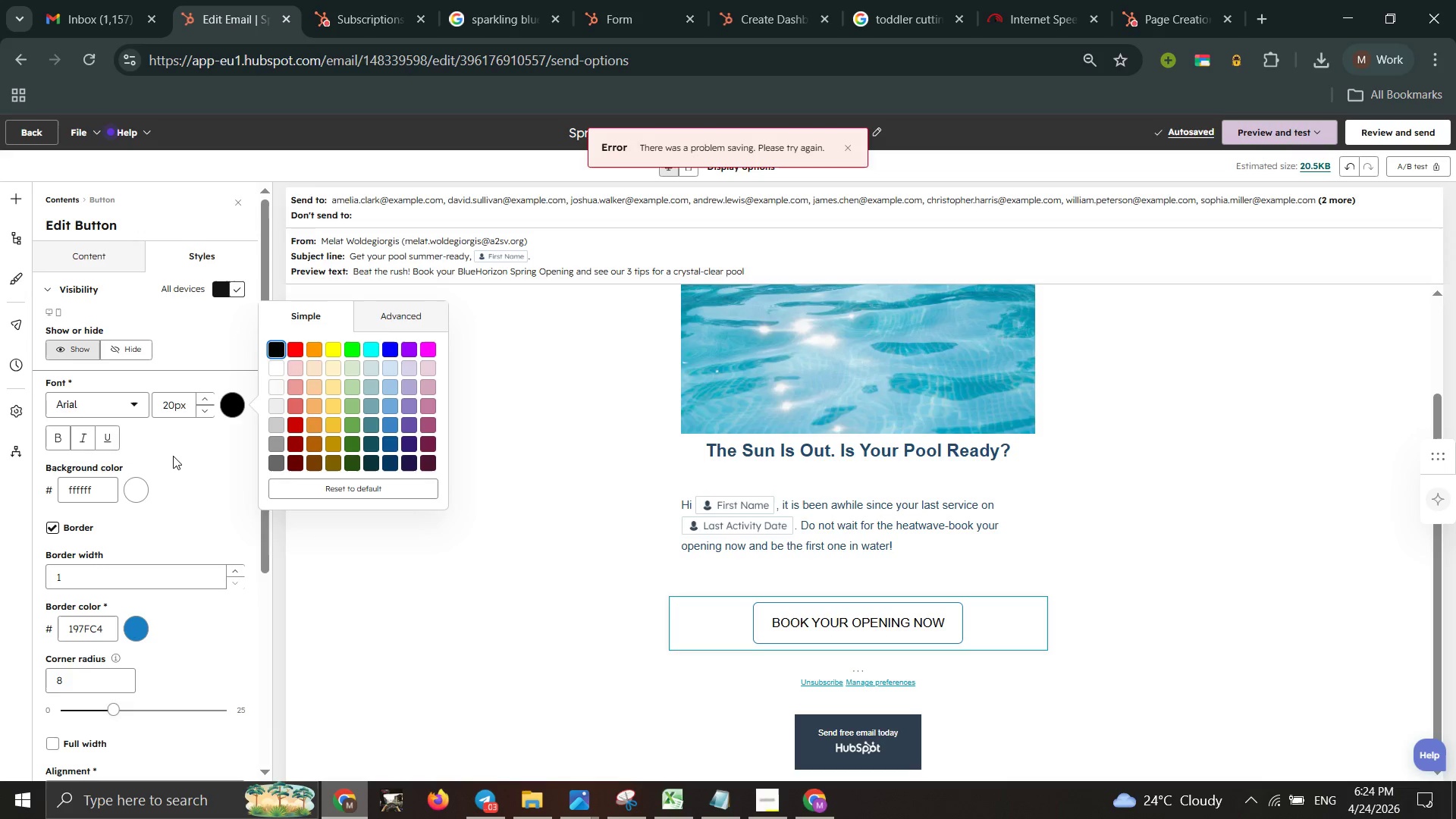 
wait(15.52)
 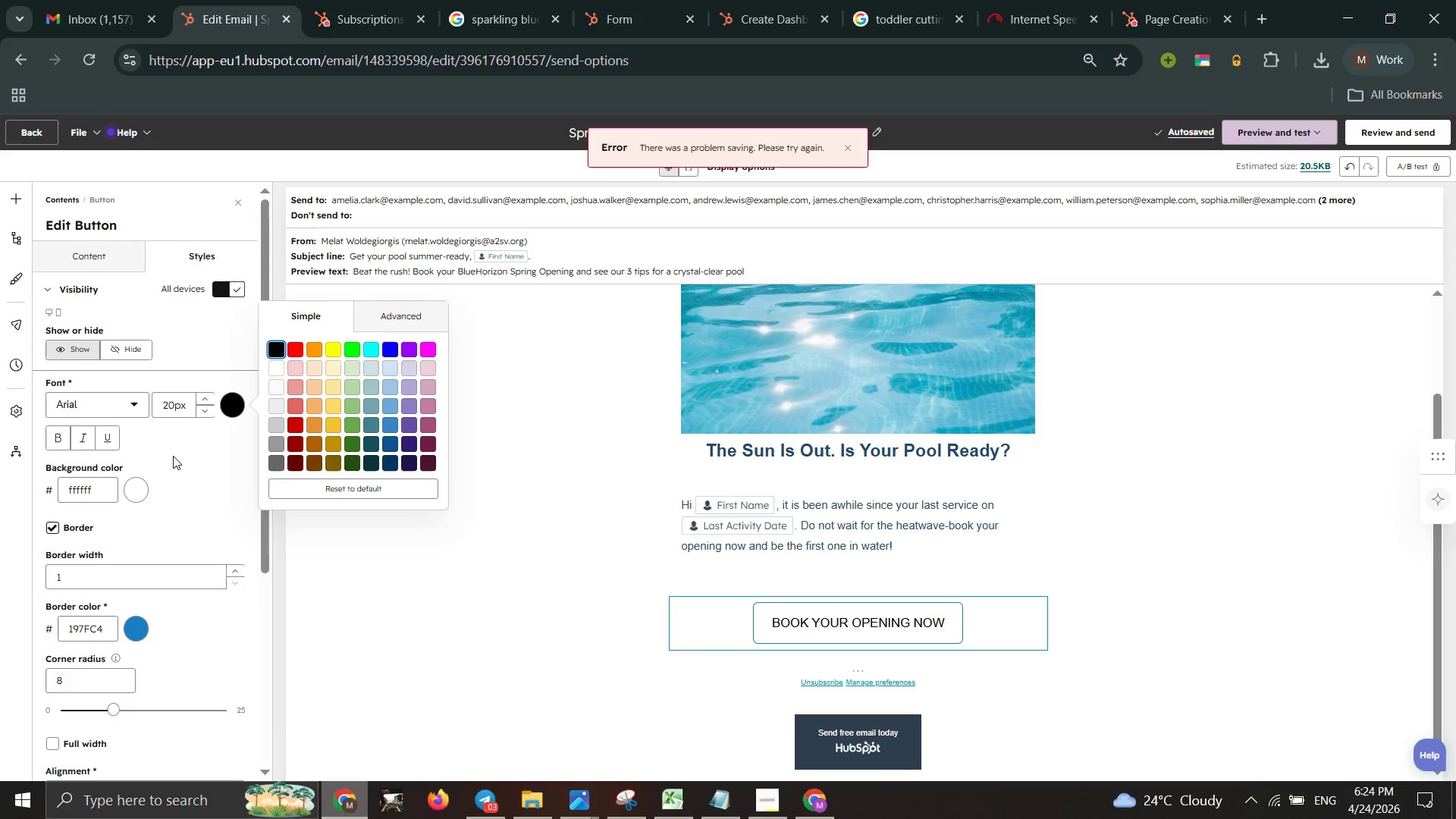 
double_click([52, 440])
 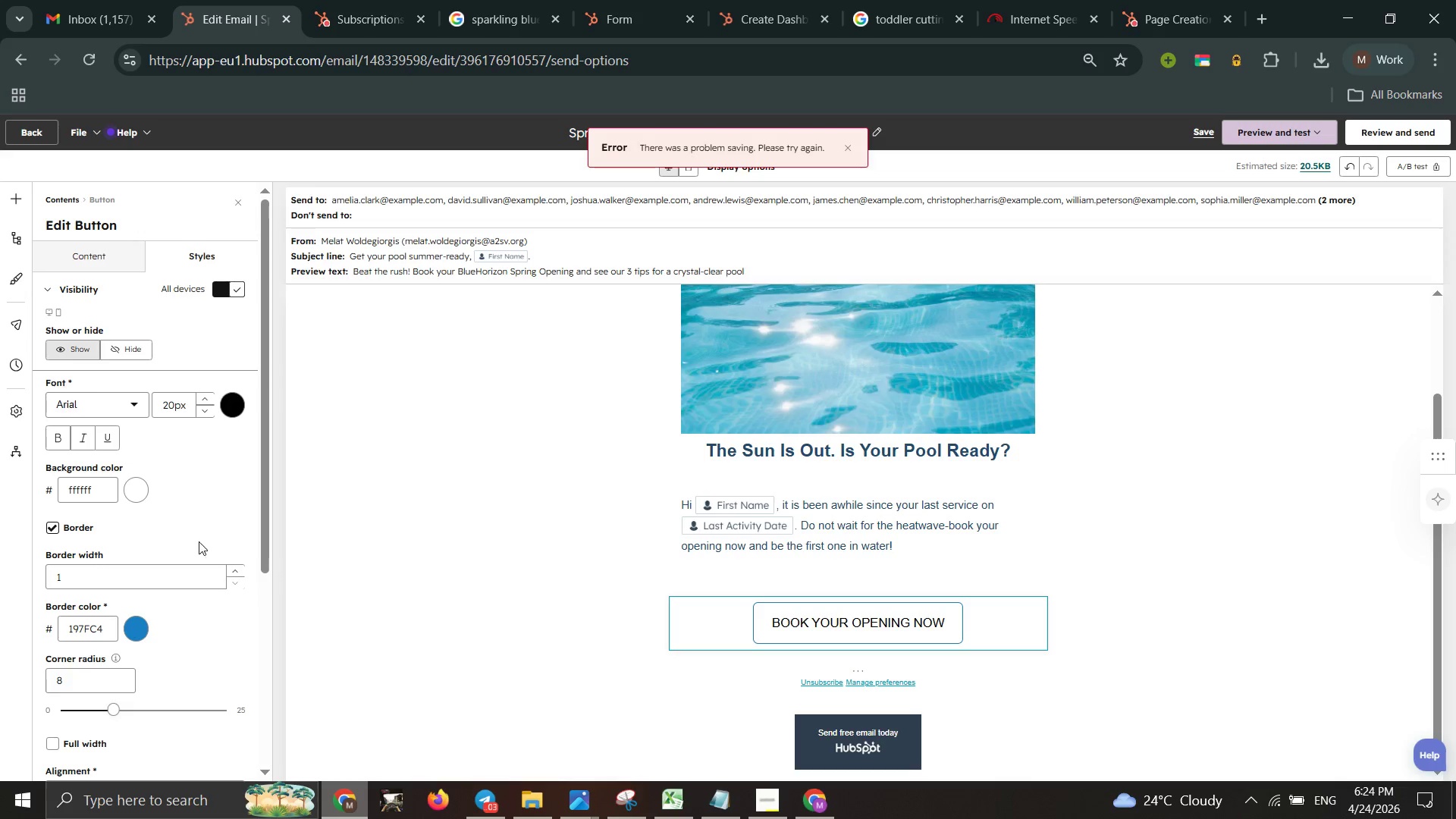 
left_click([55, 440])
 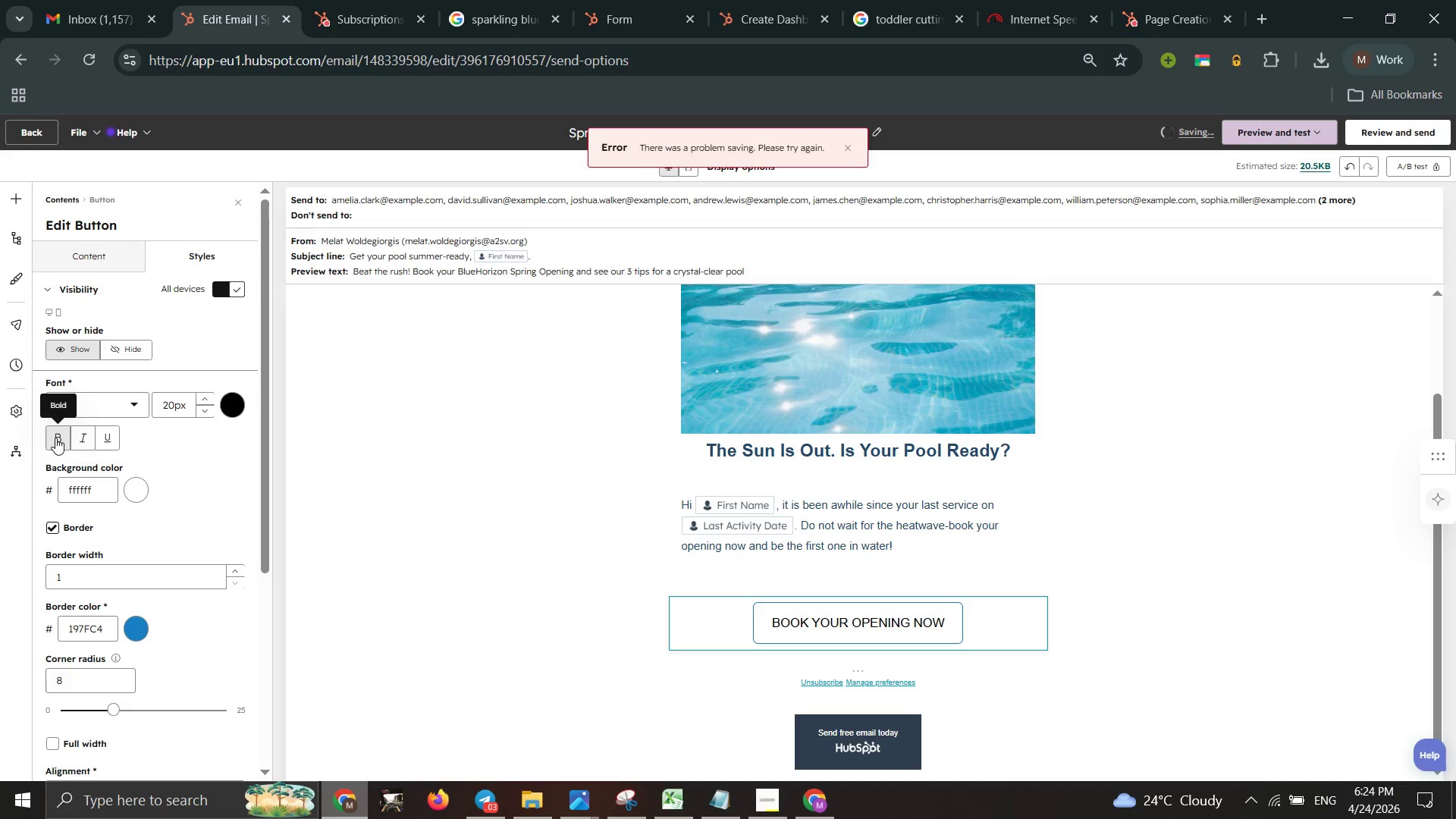 
left_click([55, 440])
 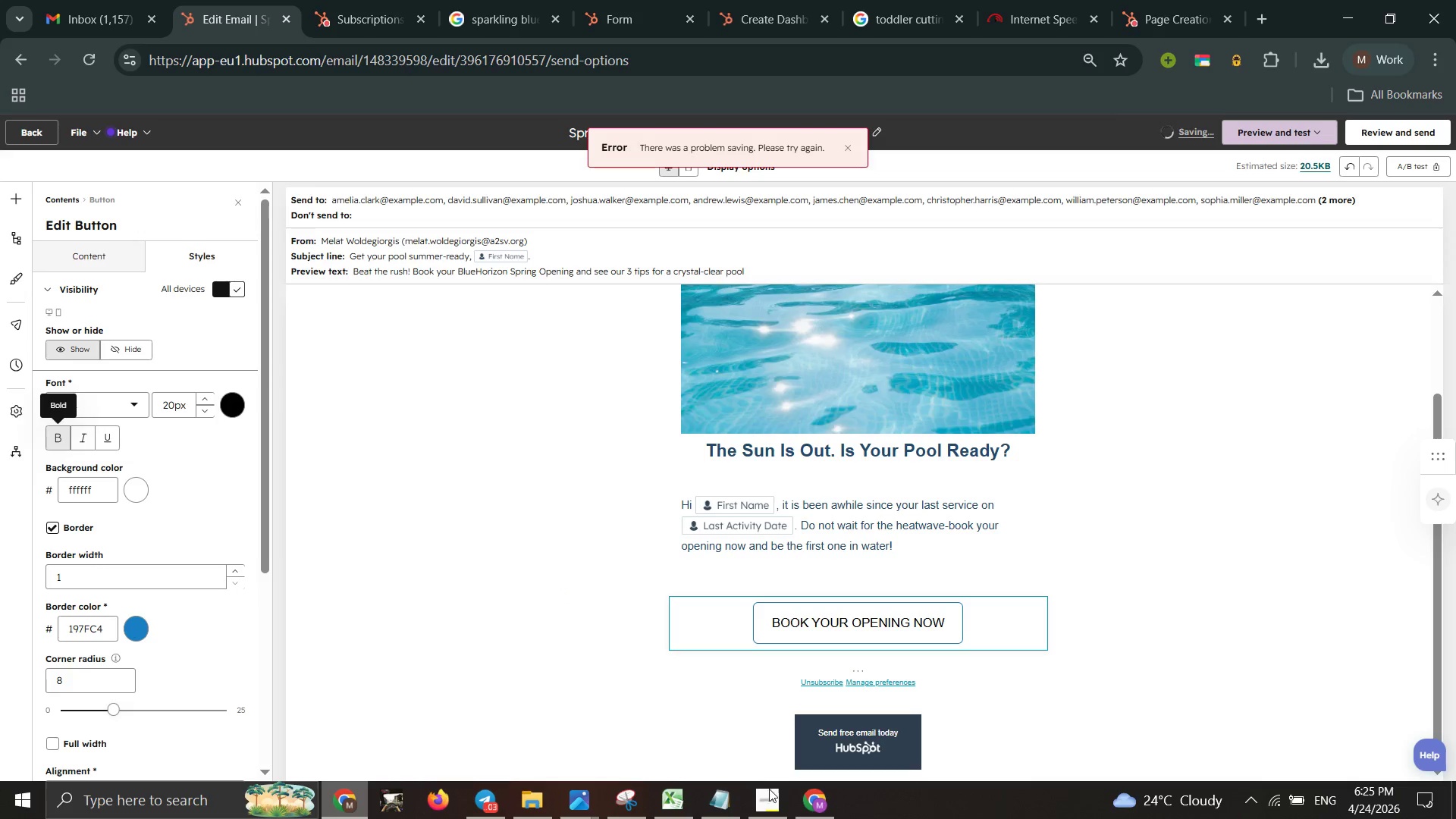 
left_click([777, 795])